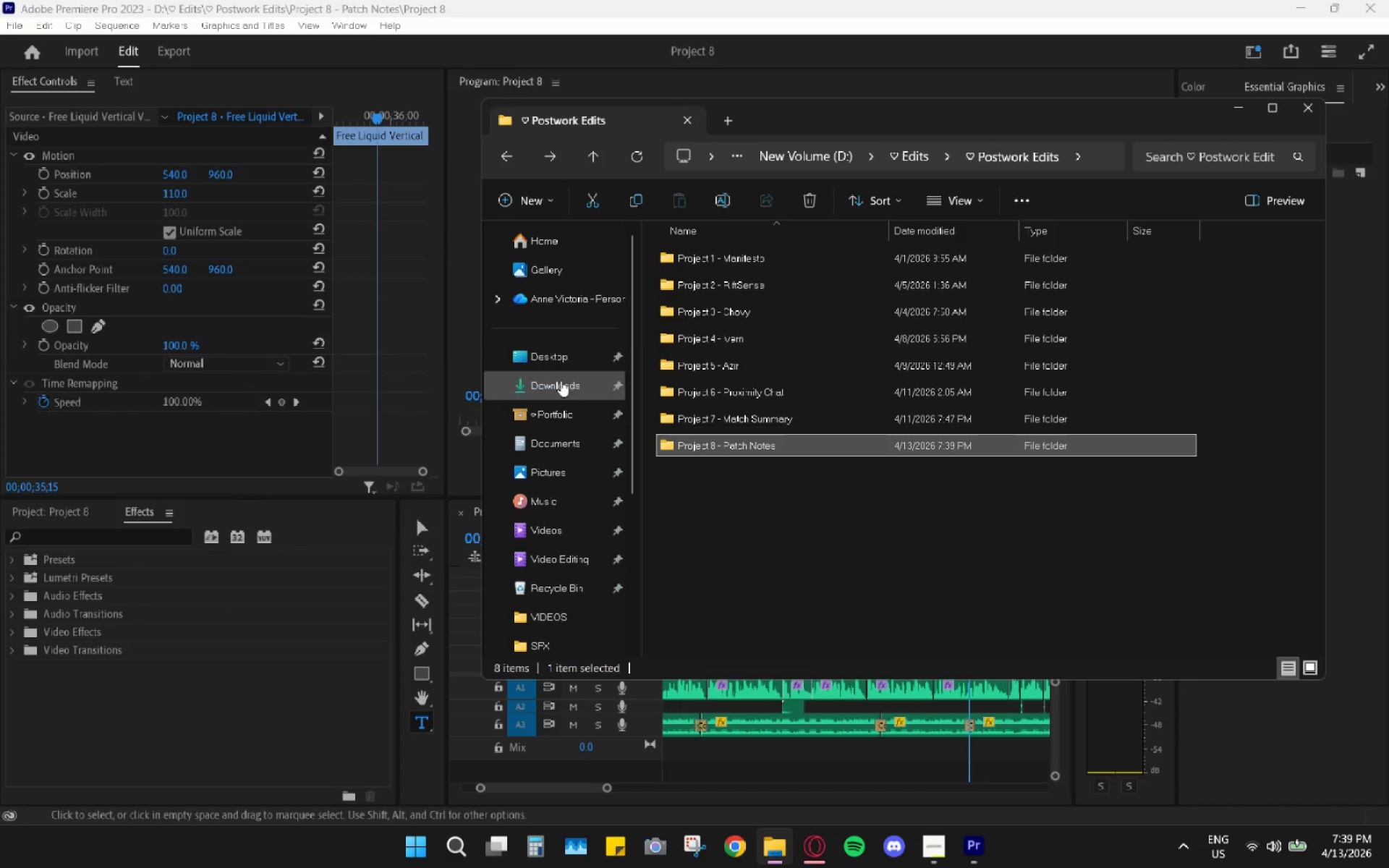 
left_click([561, 385])
 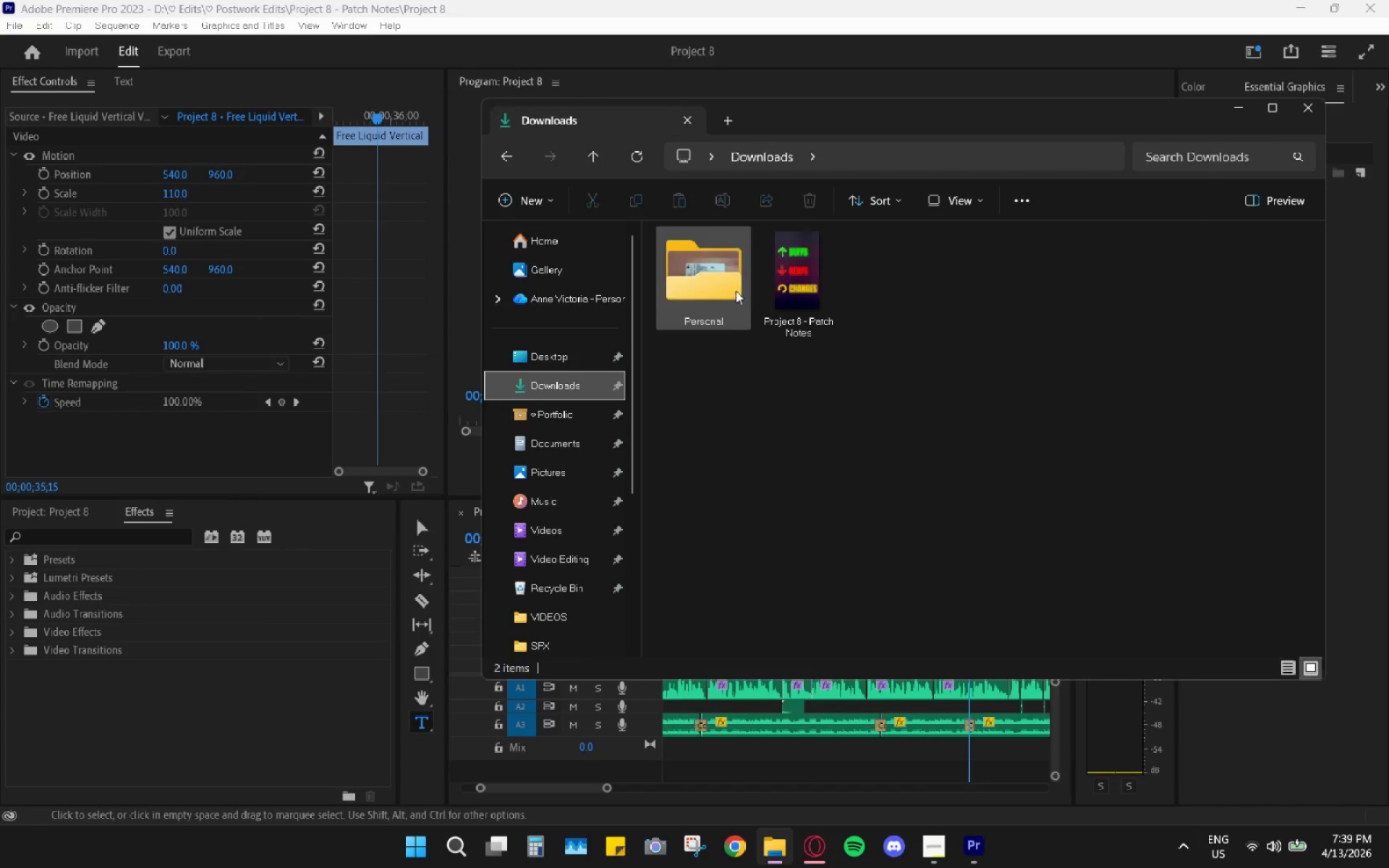 
left_click([787, 277])
 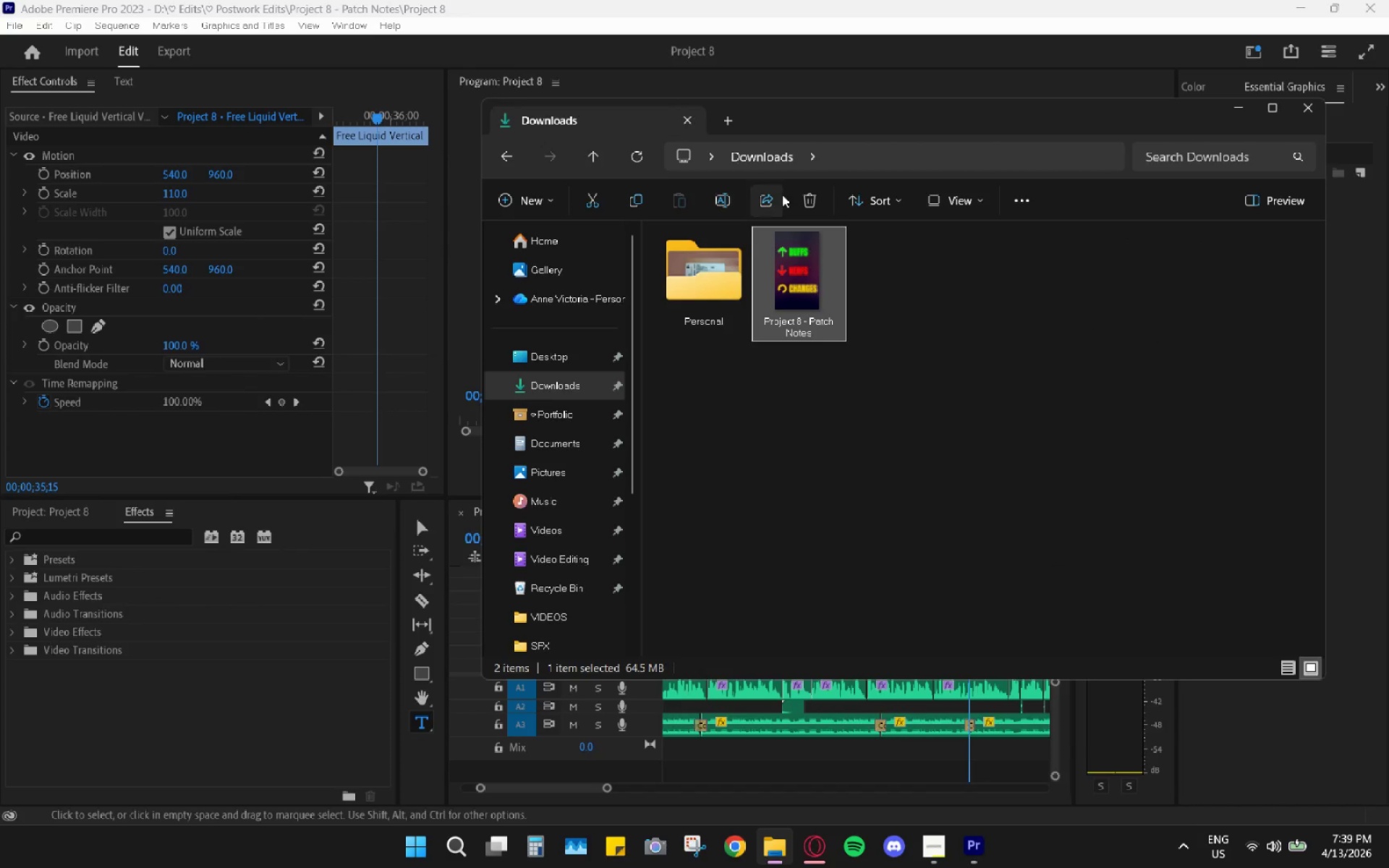 
left_click([807, 198])
 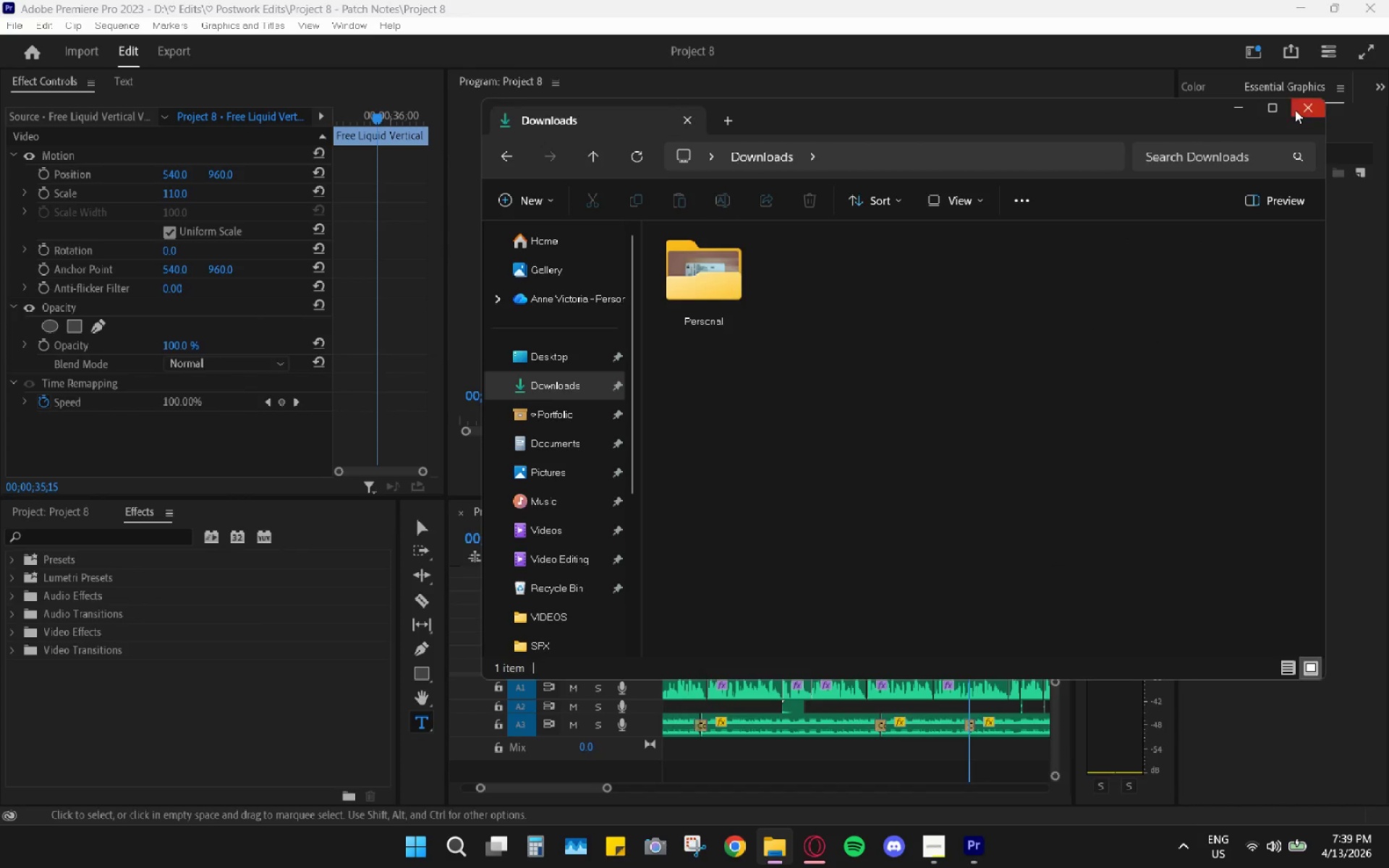 
left_click([1242, 109])
 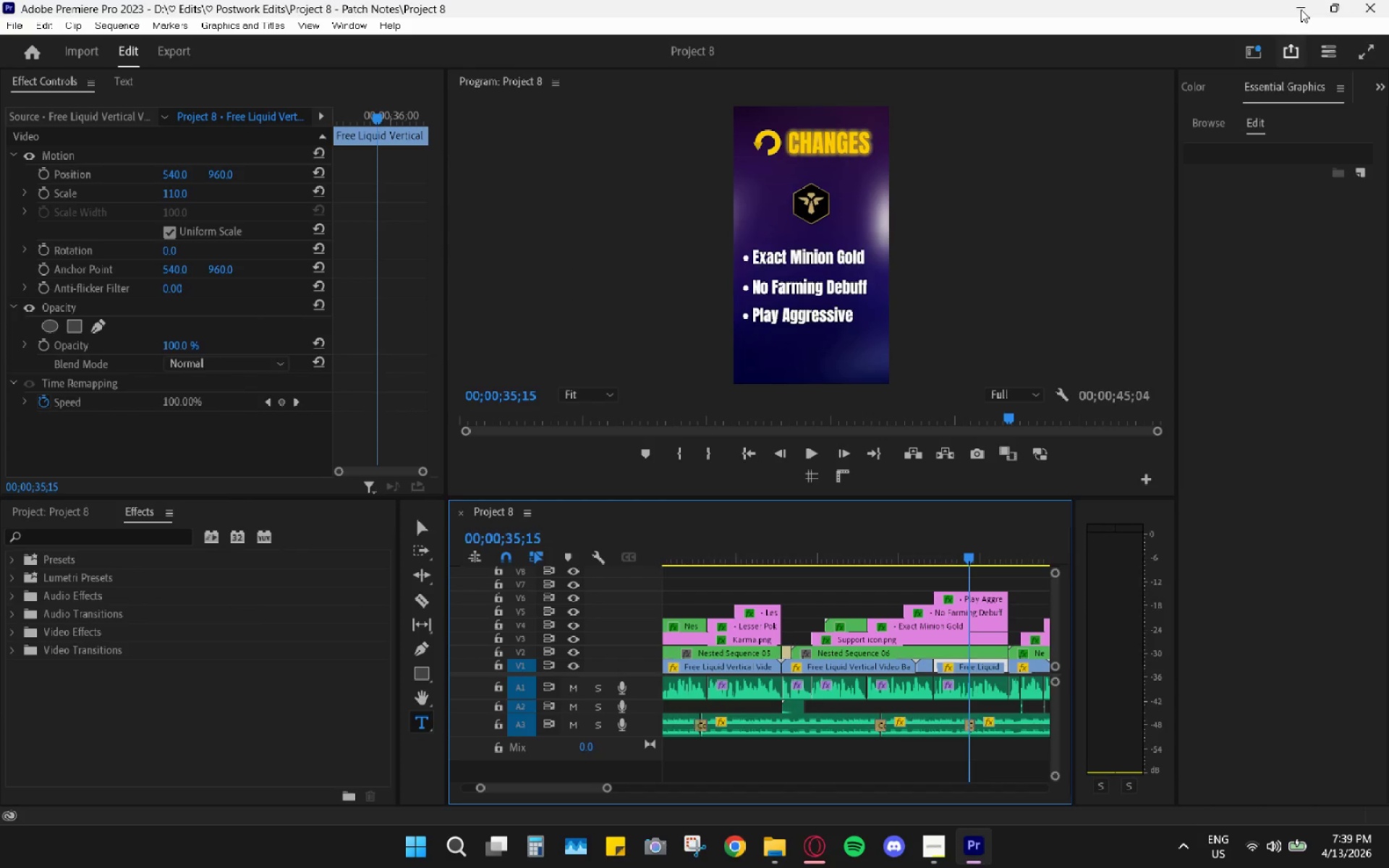 
left_click([1299, 10])
 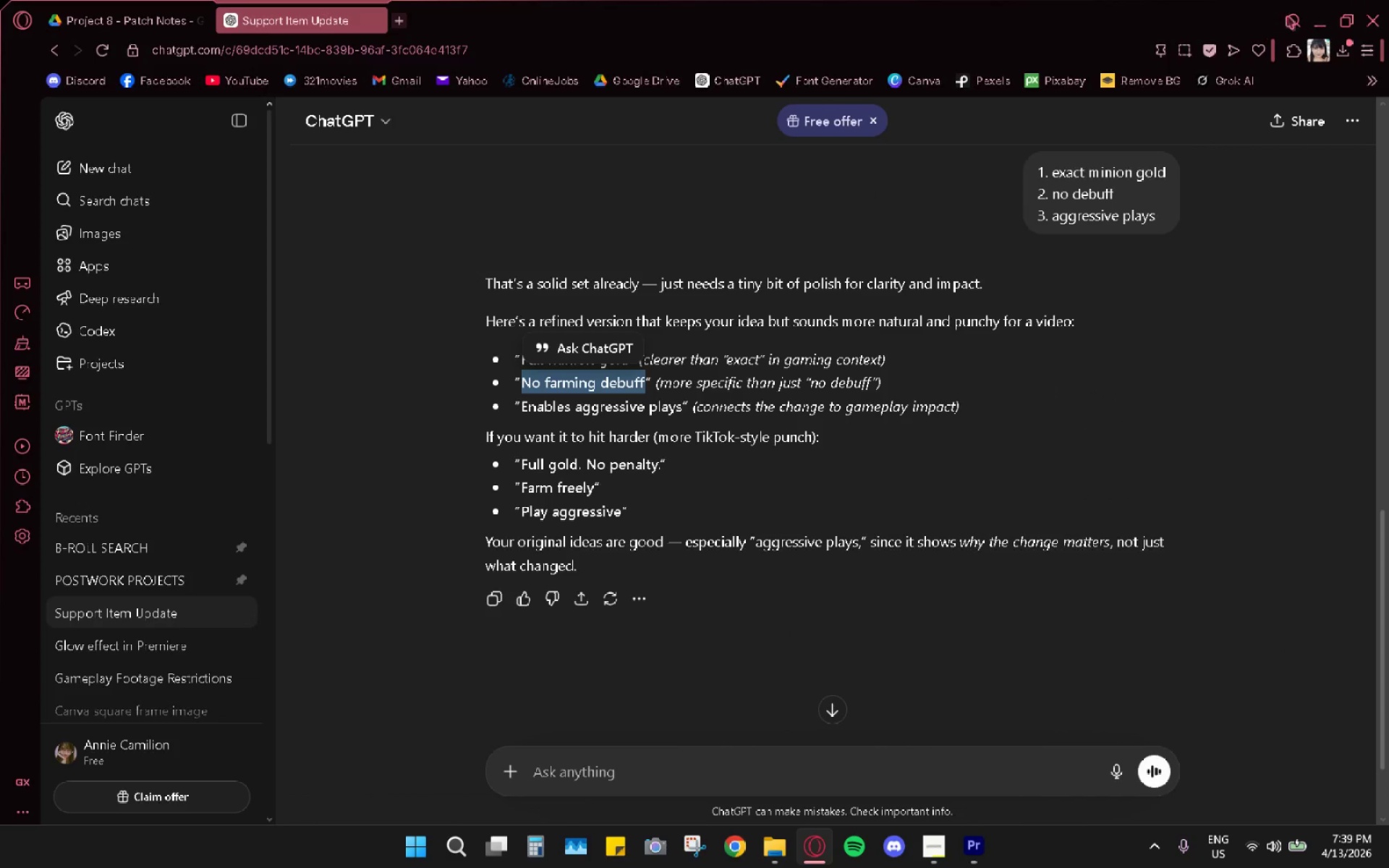 
left_click([1317, 18])
 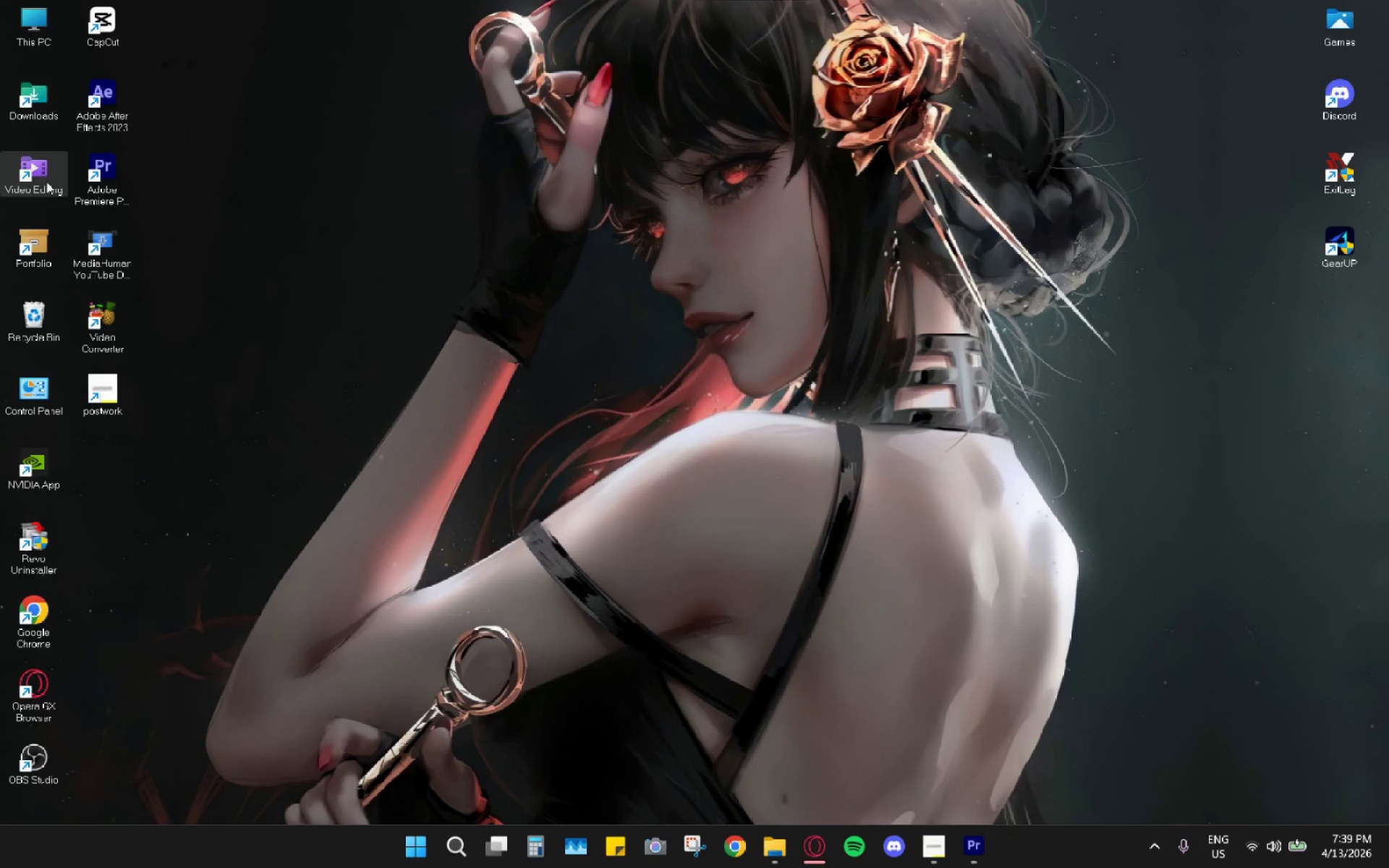 
double_click([37, 249])
 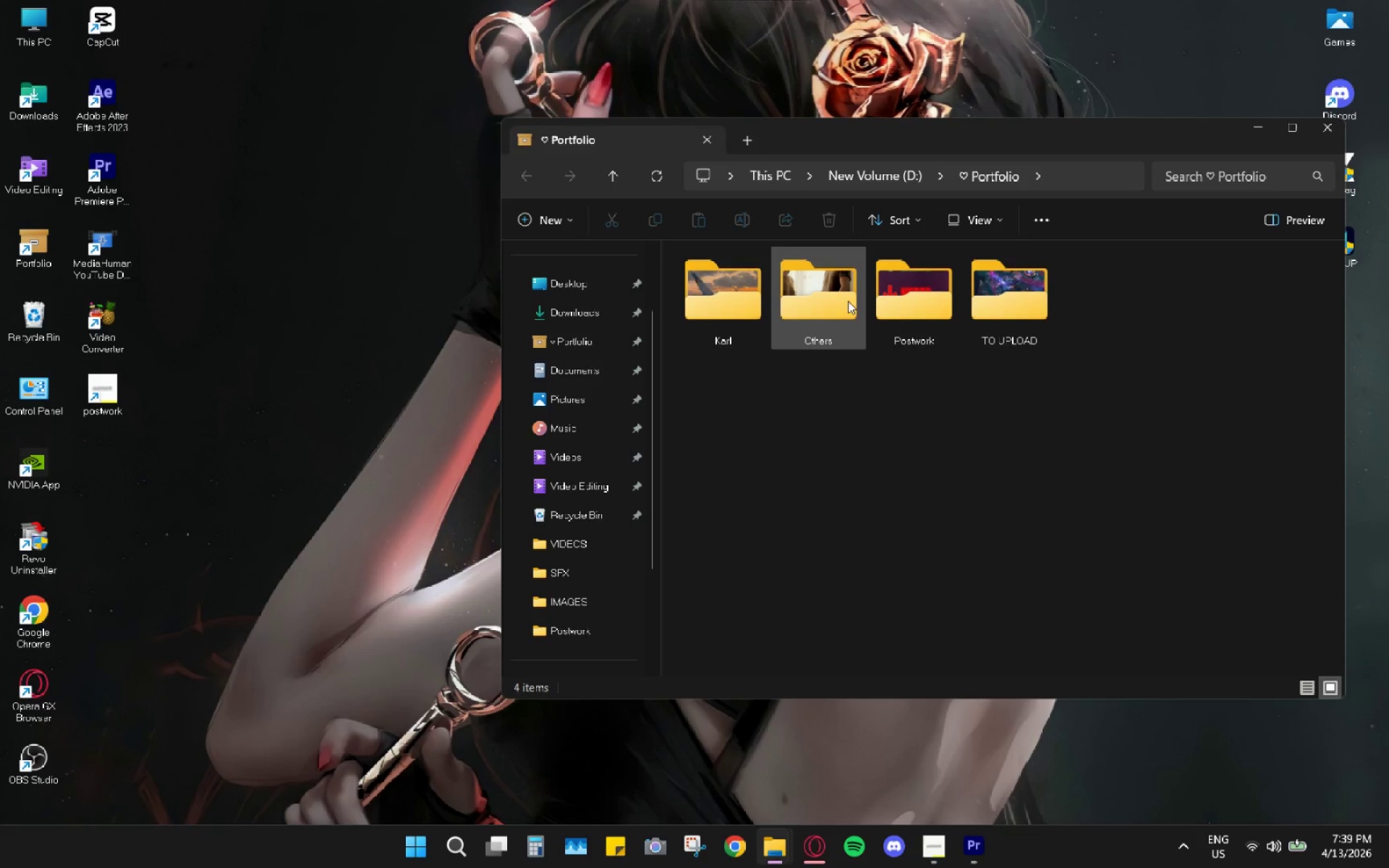 
double_click([914, 300])
 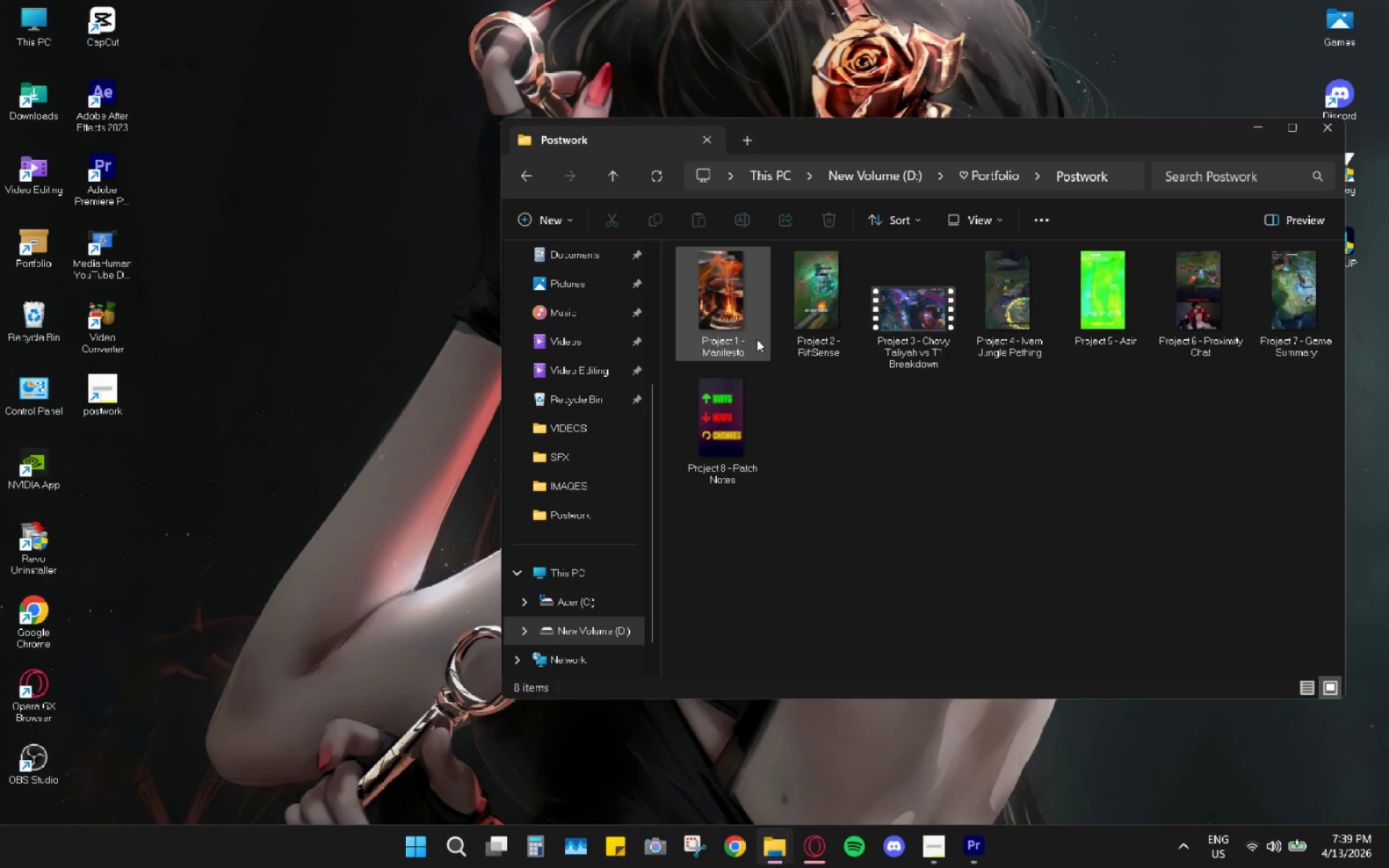 
left_click([748, 434])
 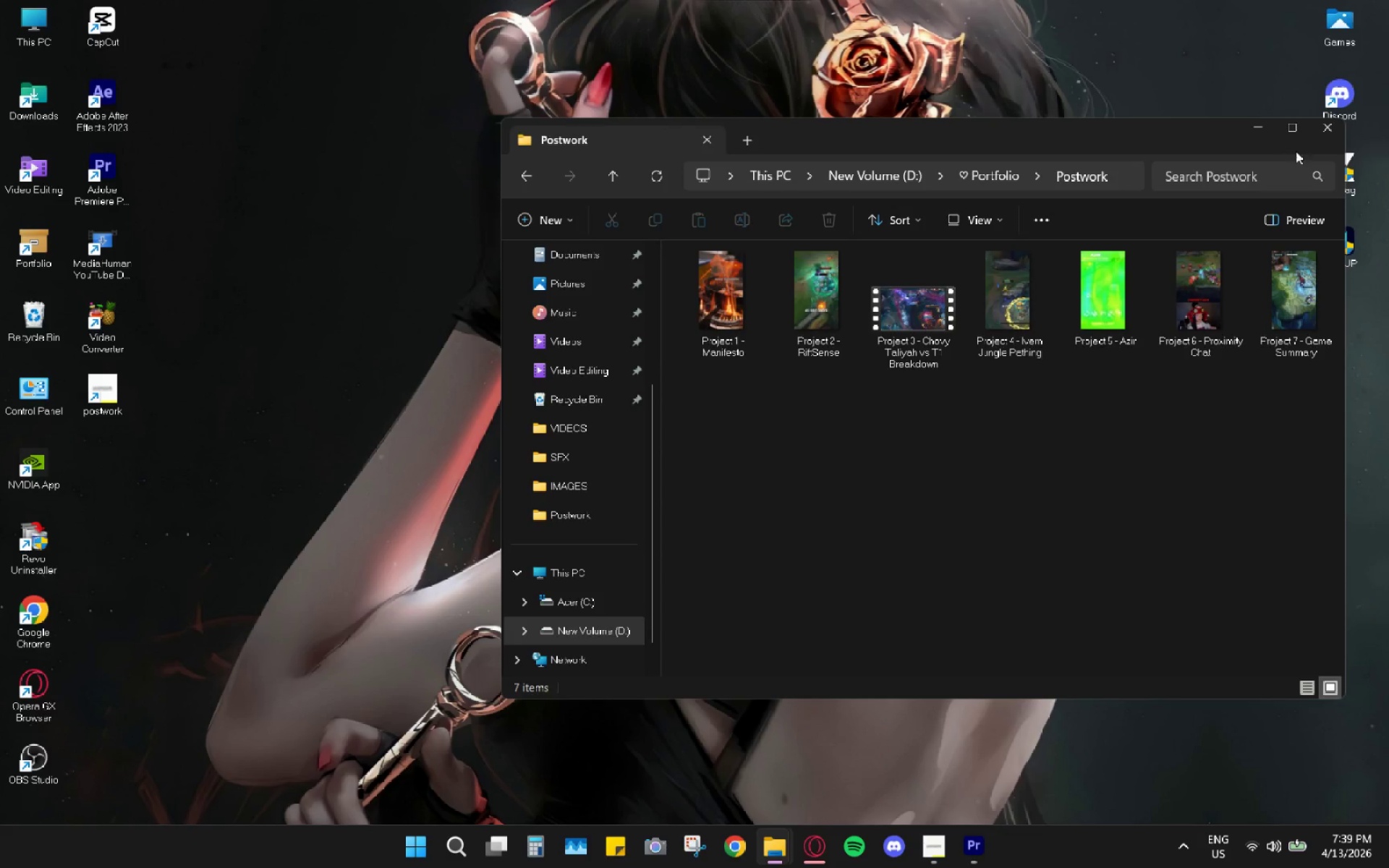 
left_click([1326, 134])
 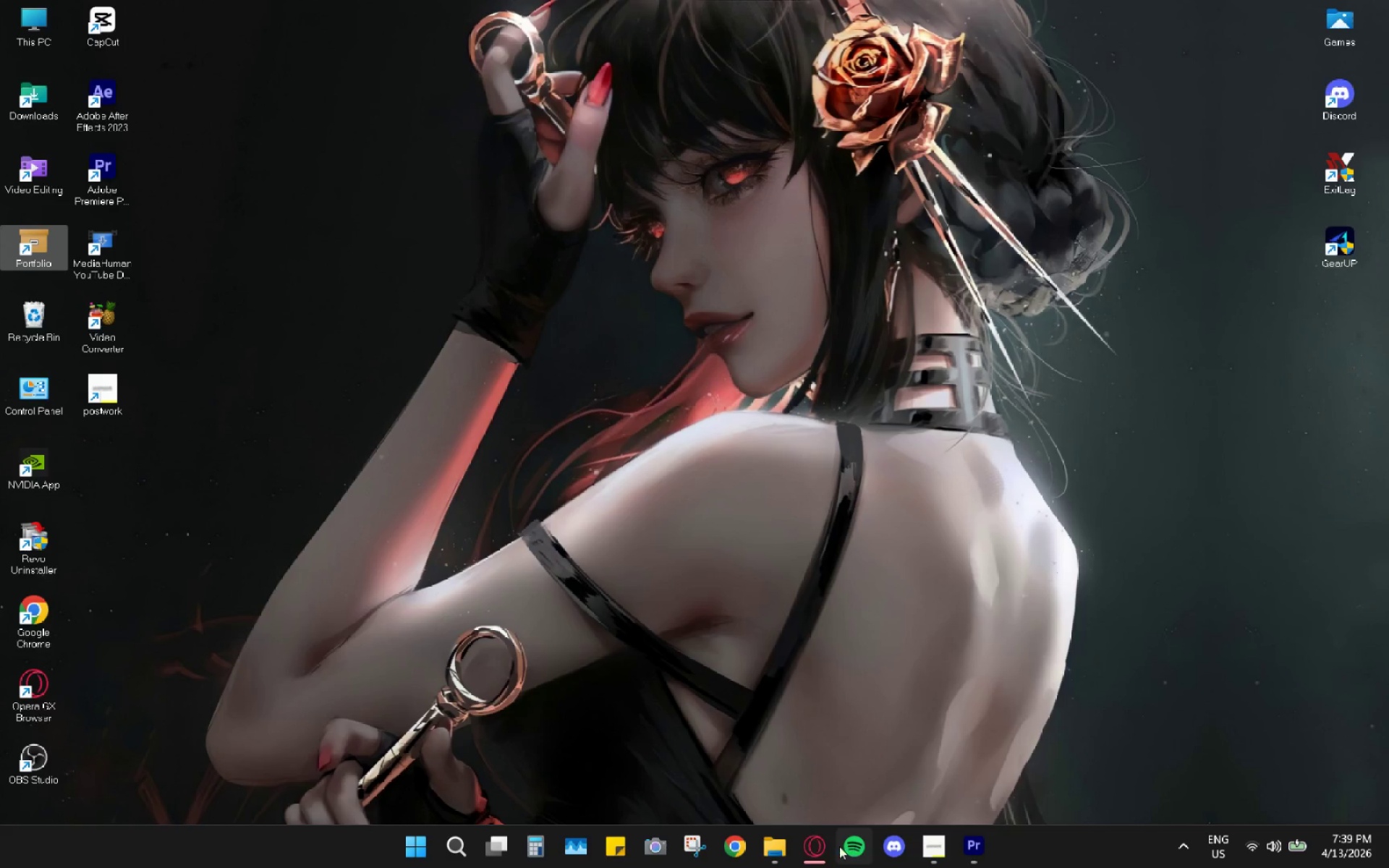 
left_click([823, 854])
 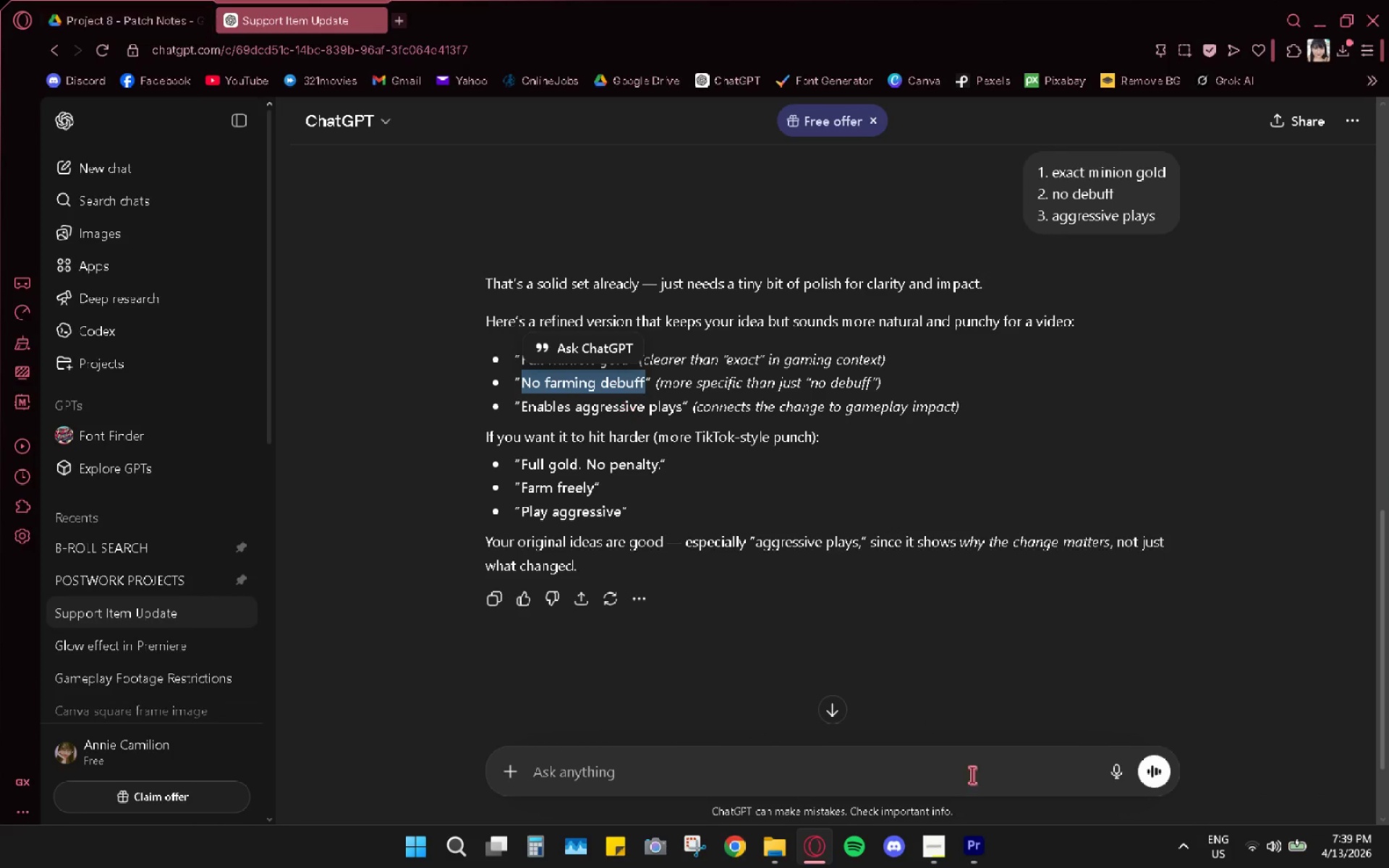 
left_click([977, 835])
 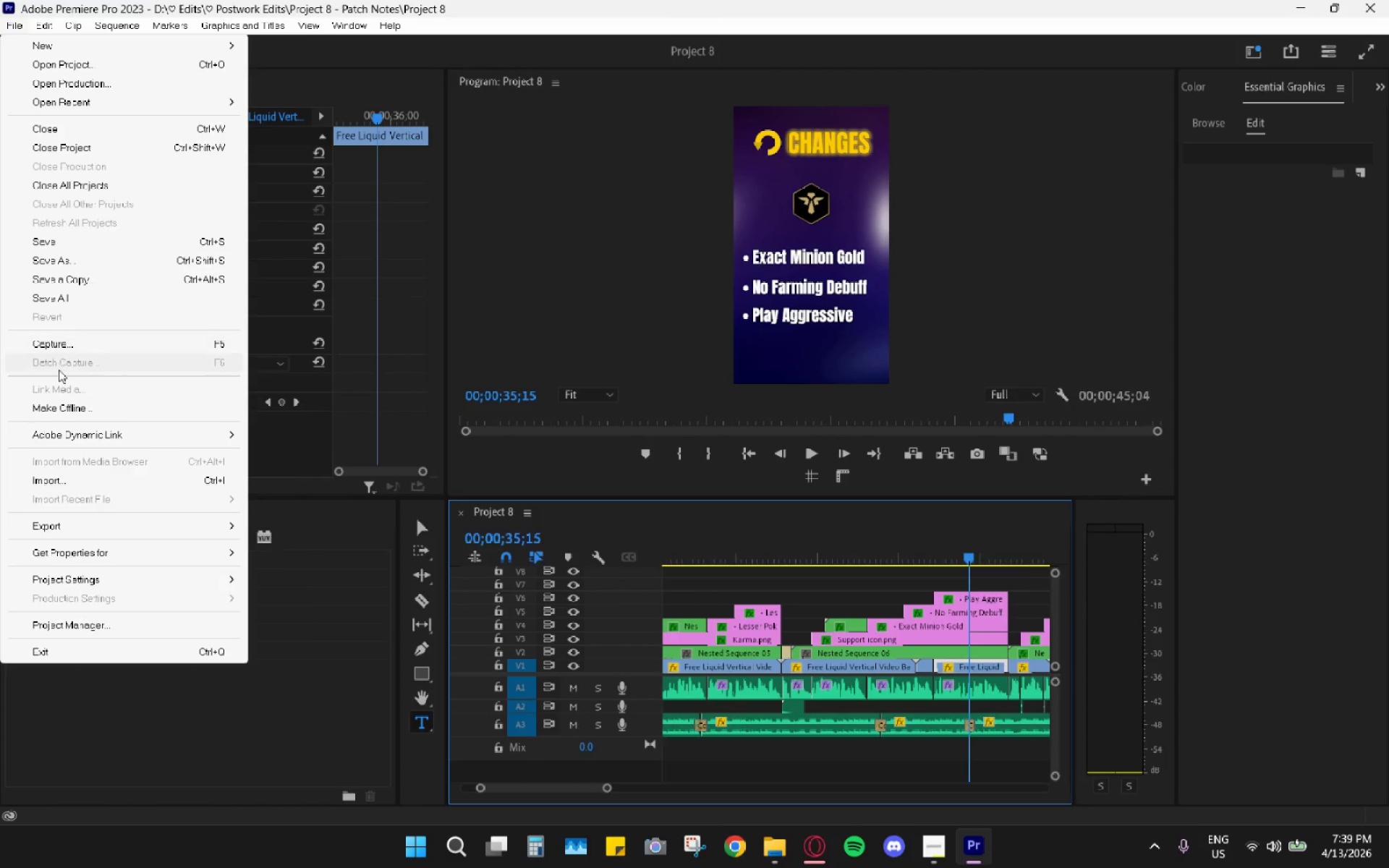 
left_click([65, 517])
 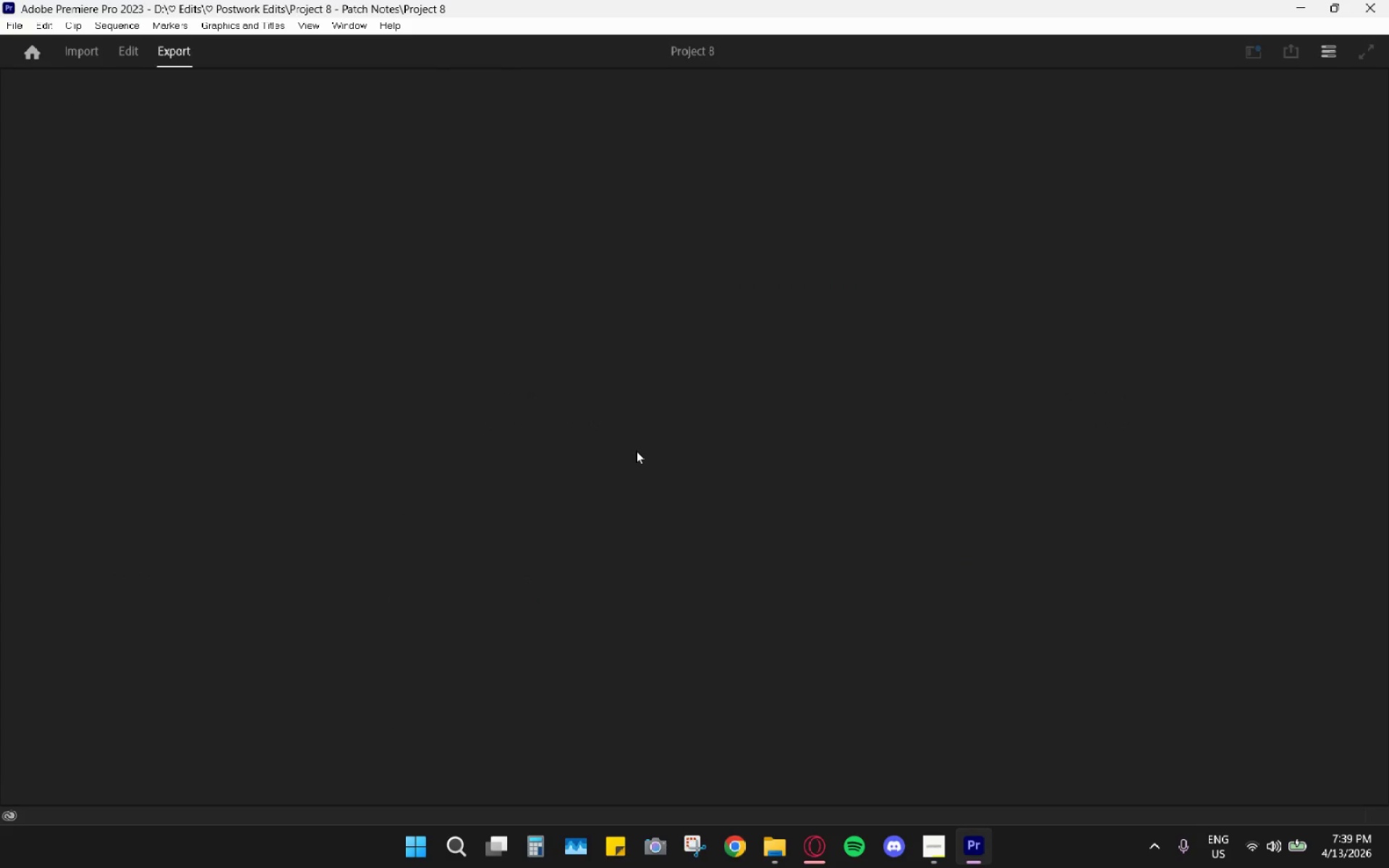 
key(Alt+AltLeft)
 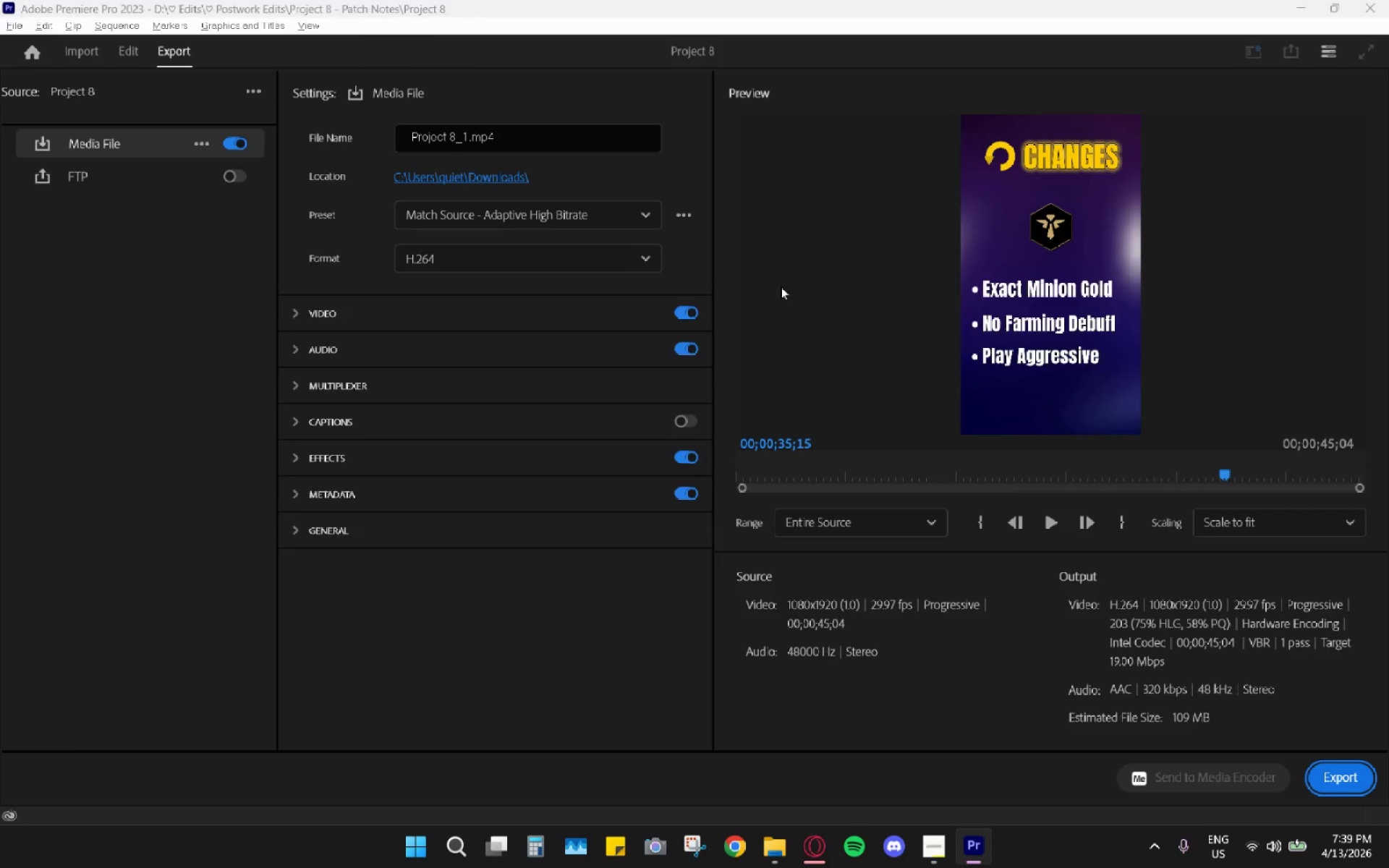 
key(Alt+Tab)
 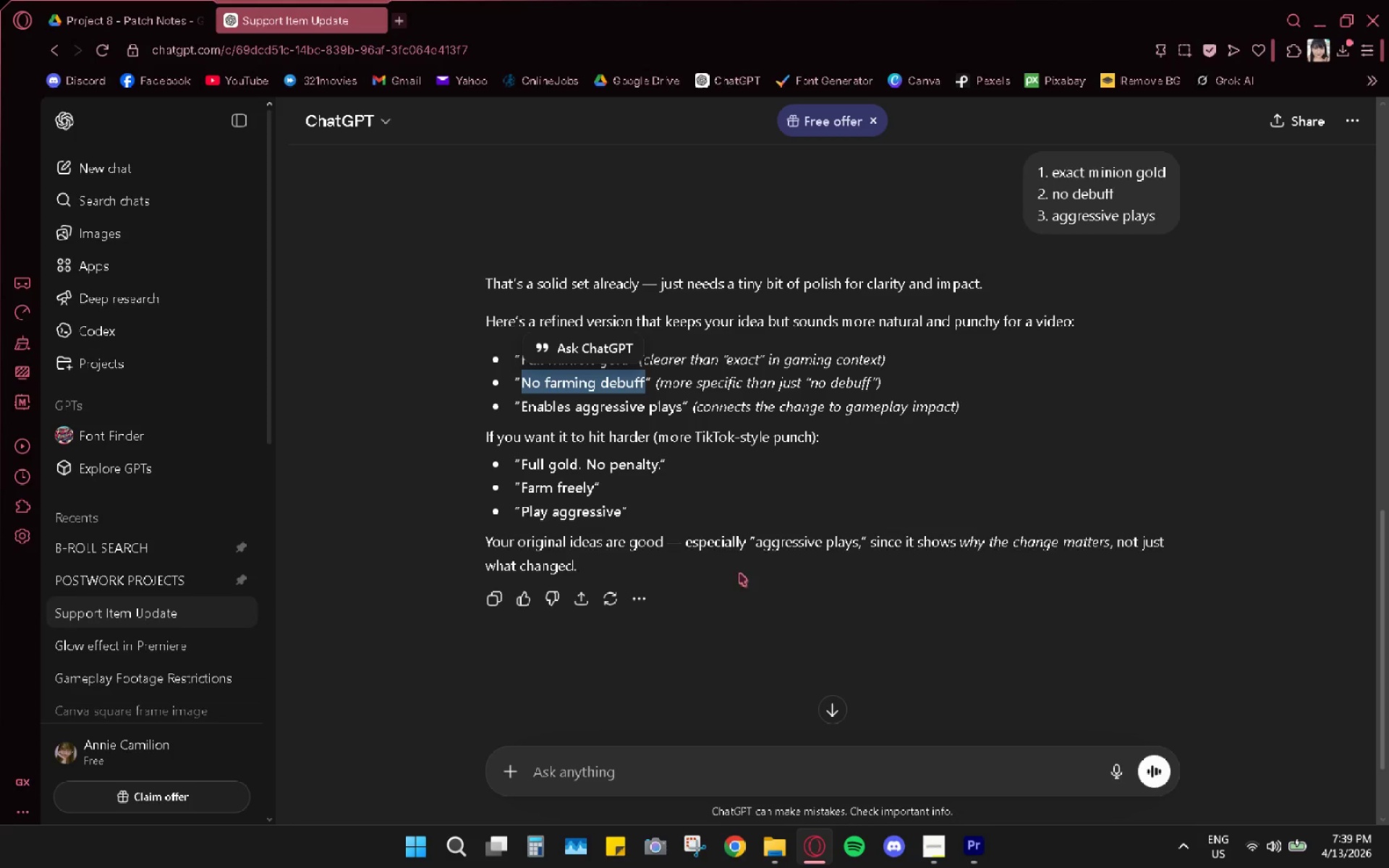 
key(Alt+AltLeft)
 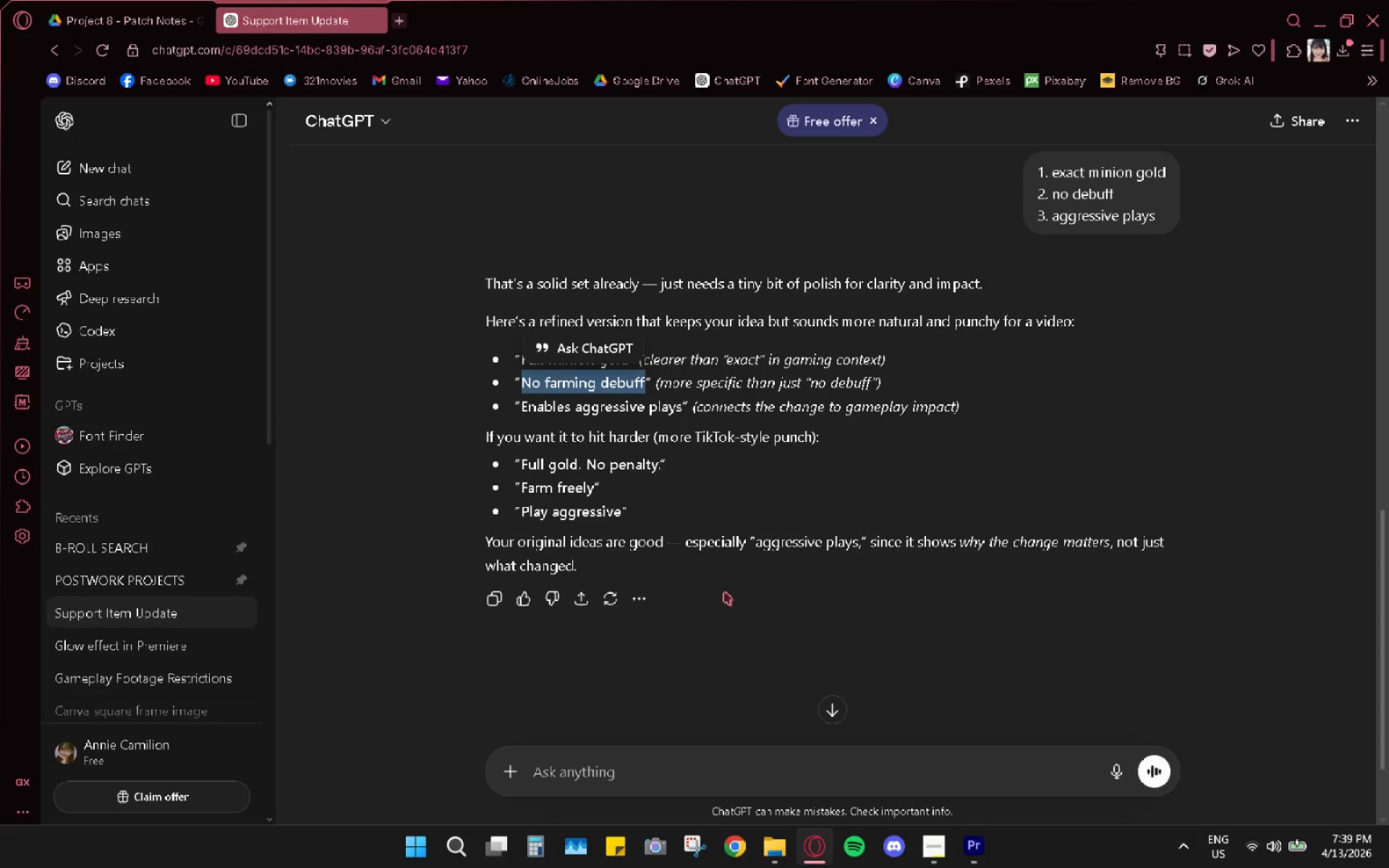 
key(Alt+Tab)
 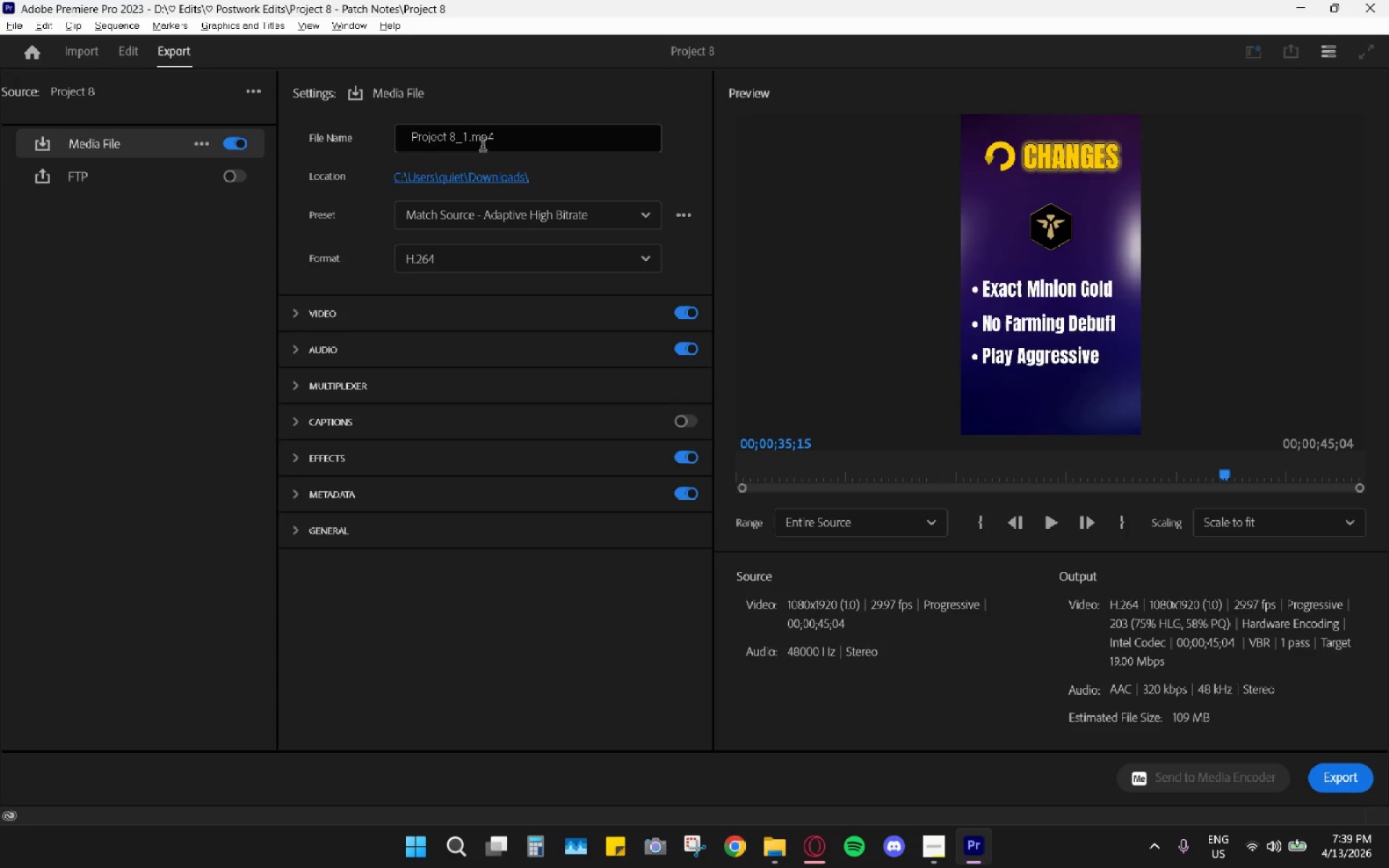 
left_click([469, 141])
 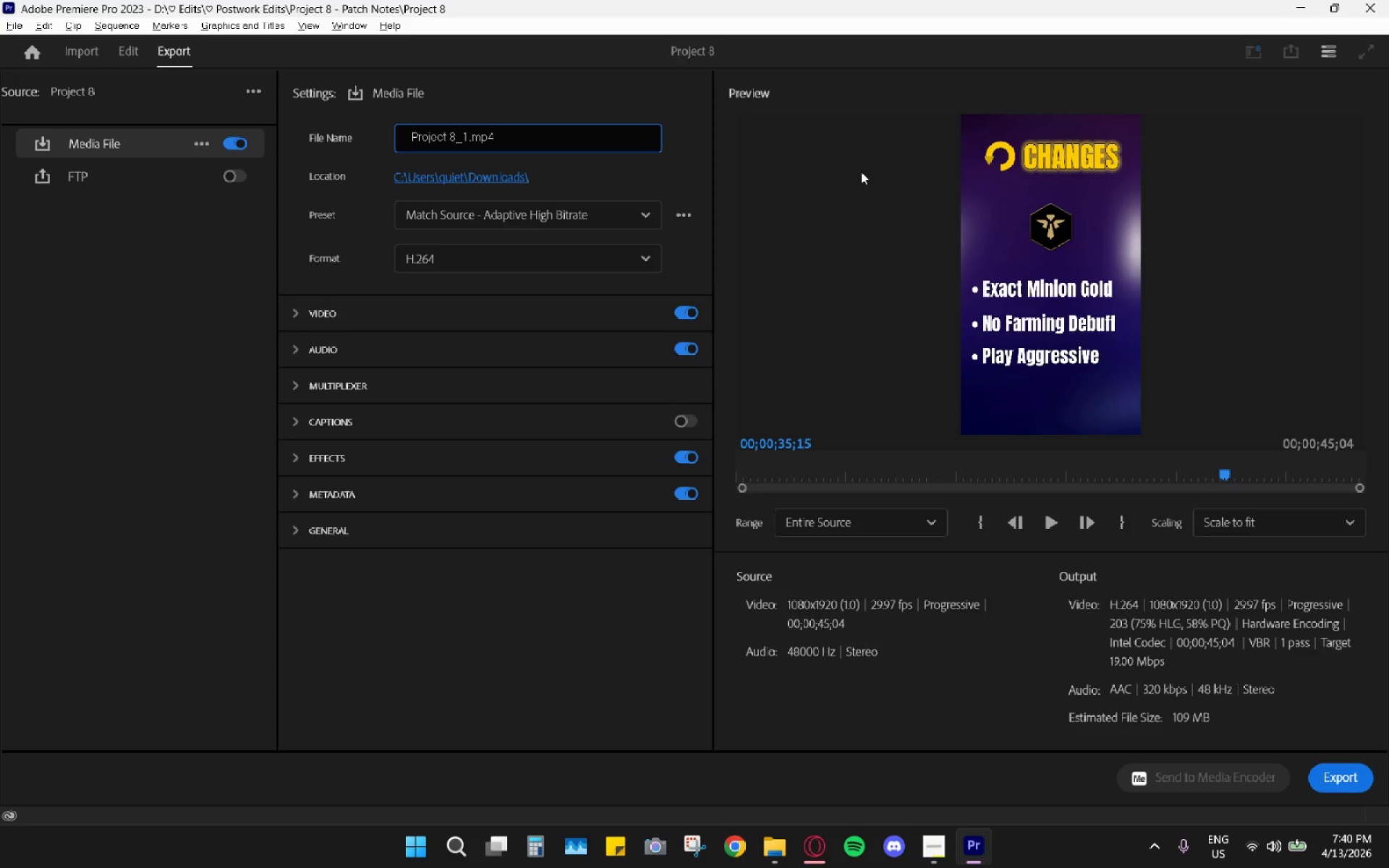 
key(Backspace)
key(Backspace)
type( - Patch Notes)
 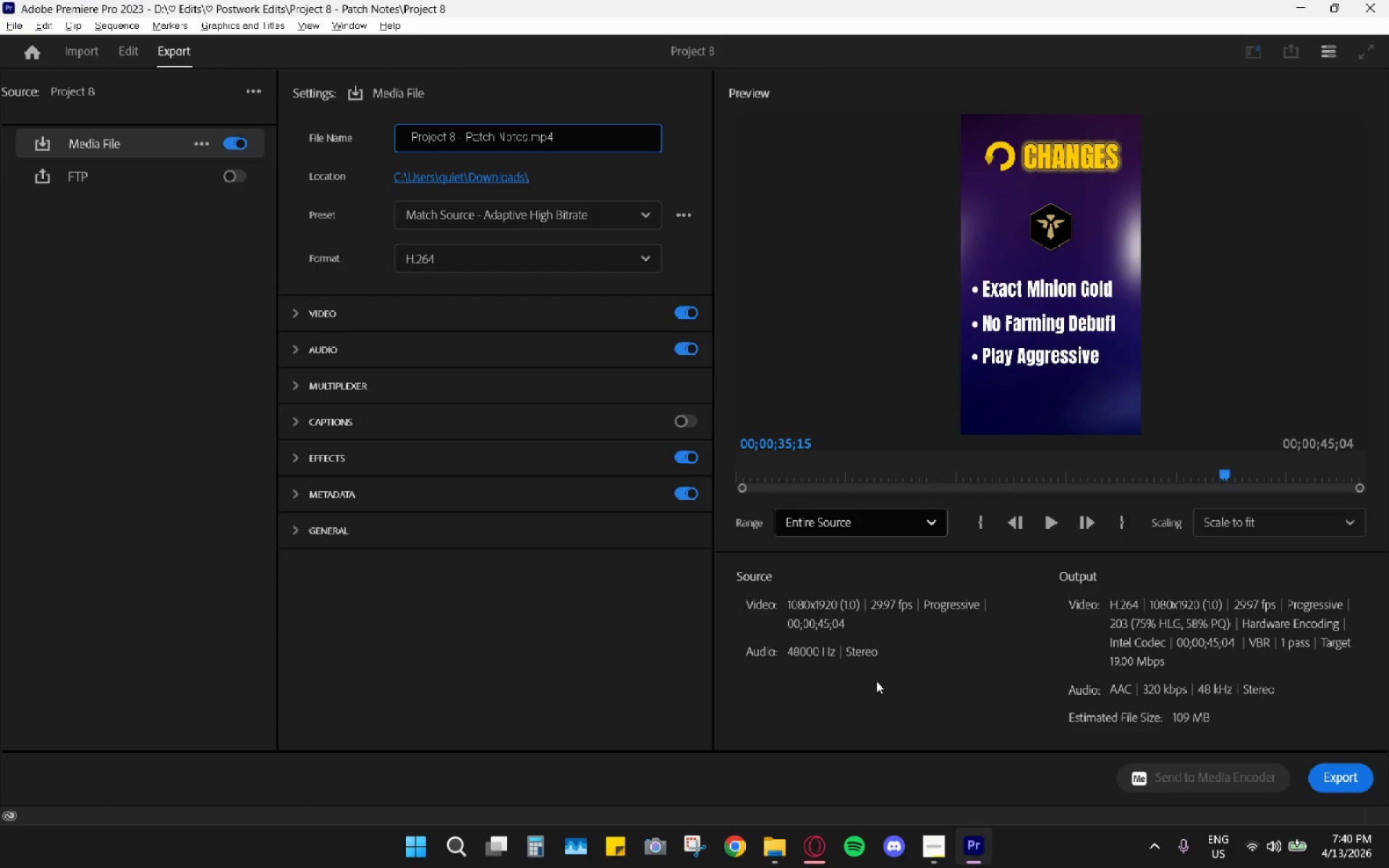 
wait(26.94)
 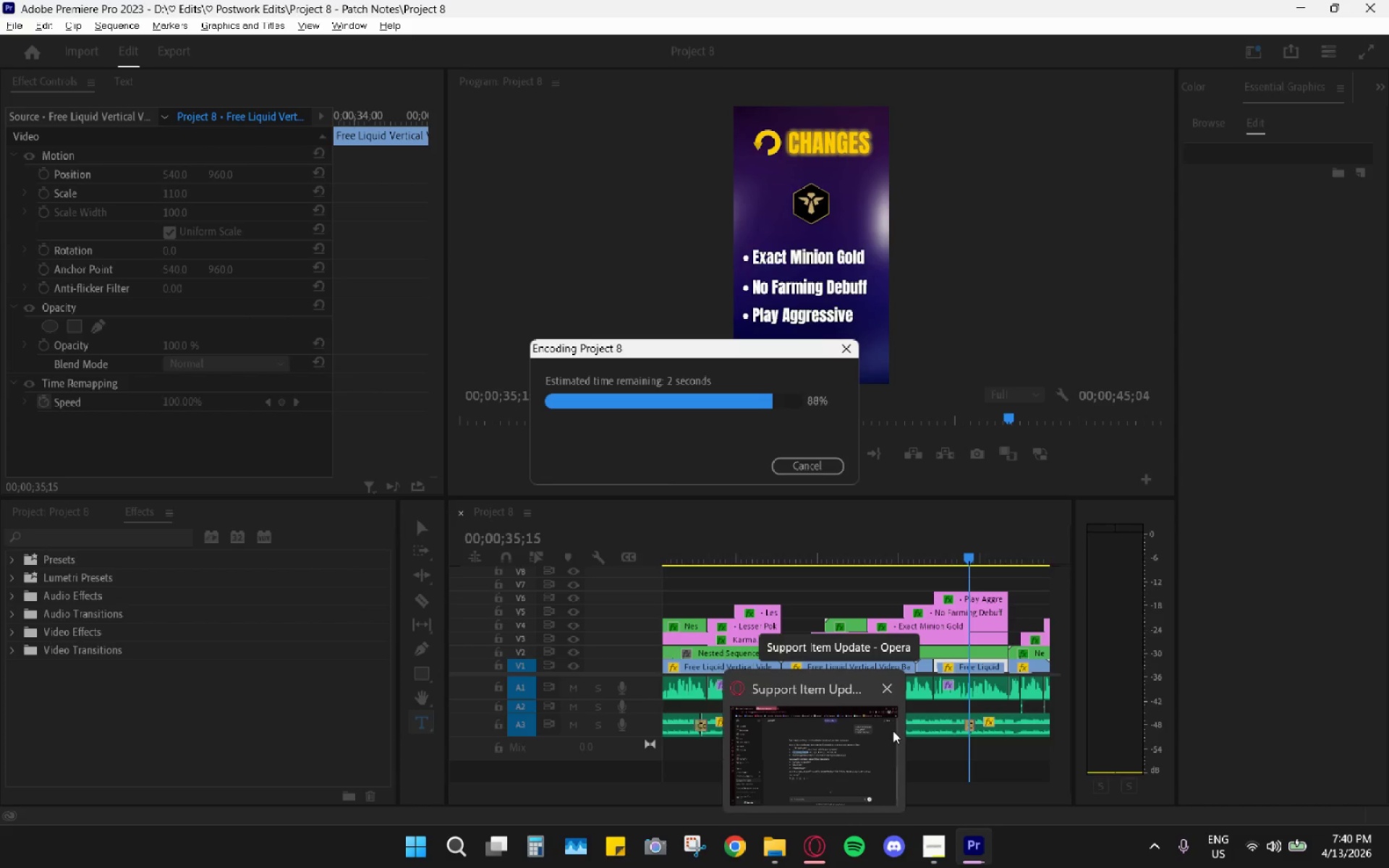 
left_click([1372, 7])
 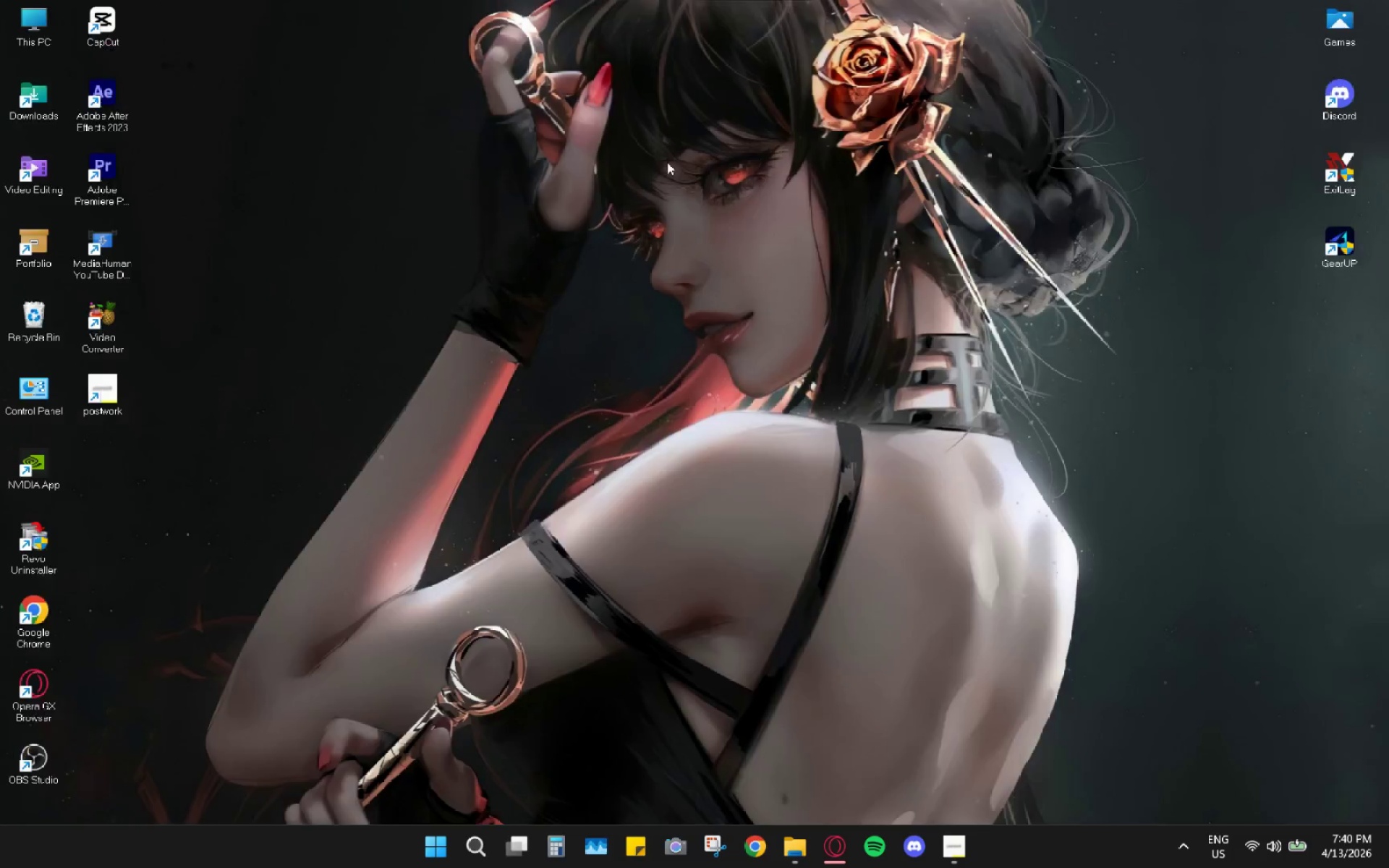 
double_click([48, 85])
 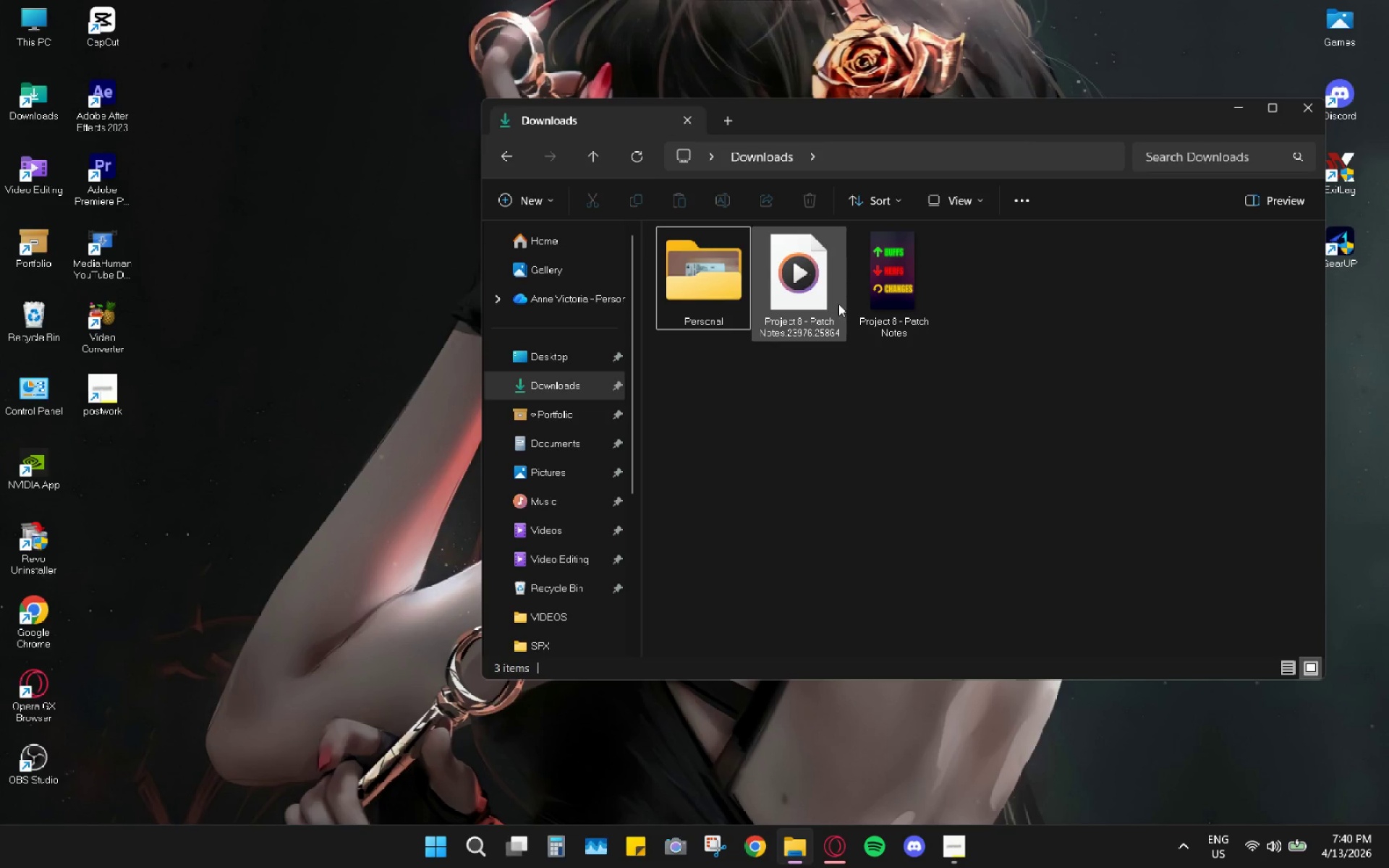 
left_click([808, 290])
 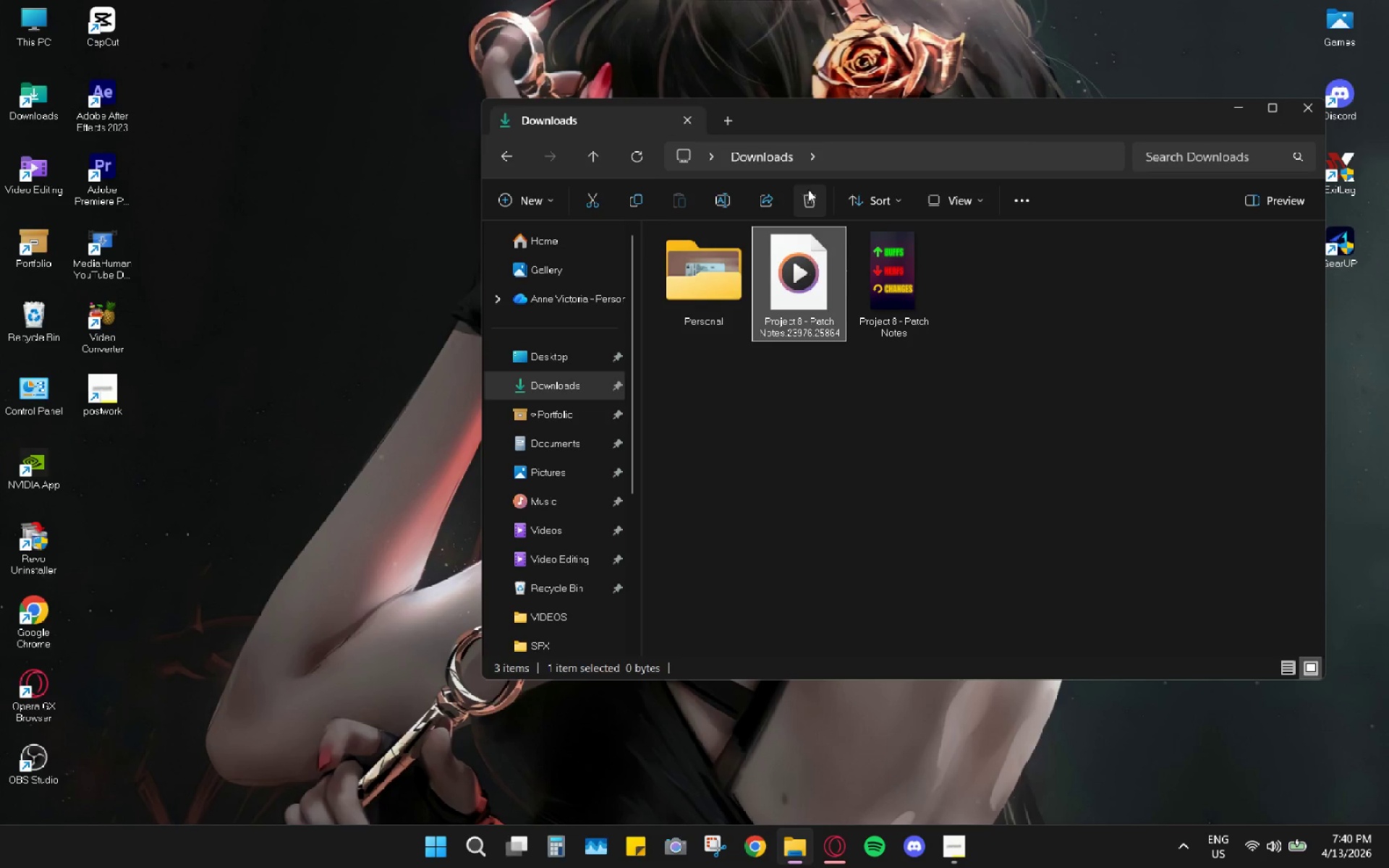 
left_click([810, 191])
 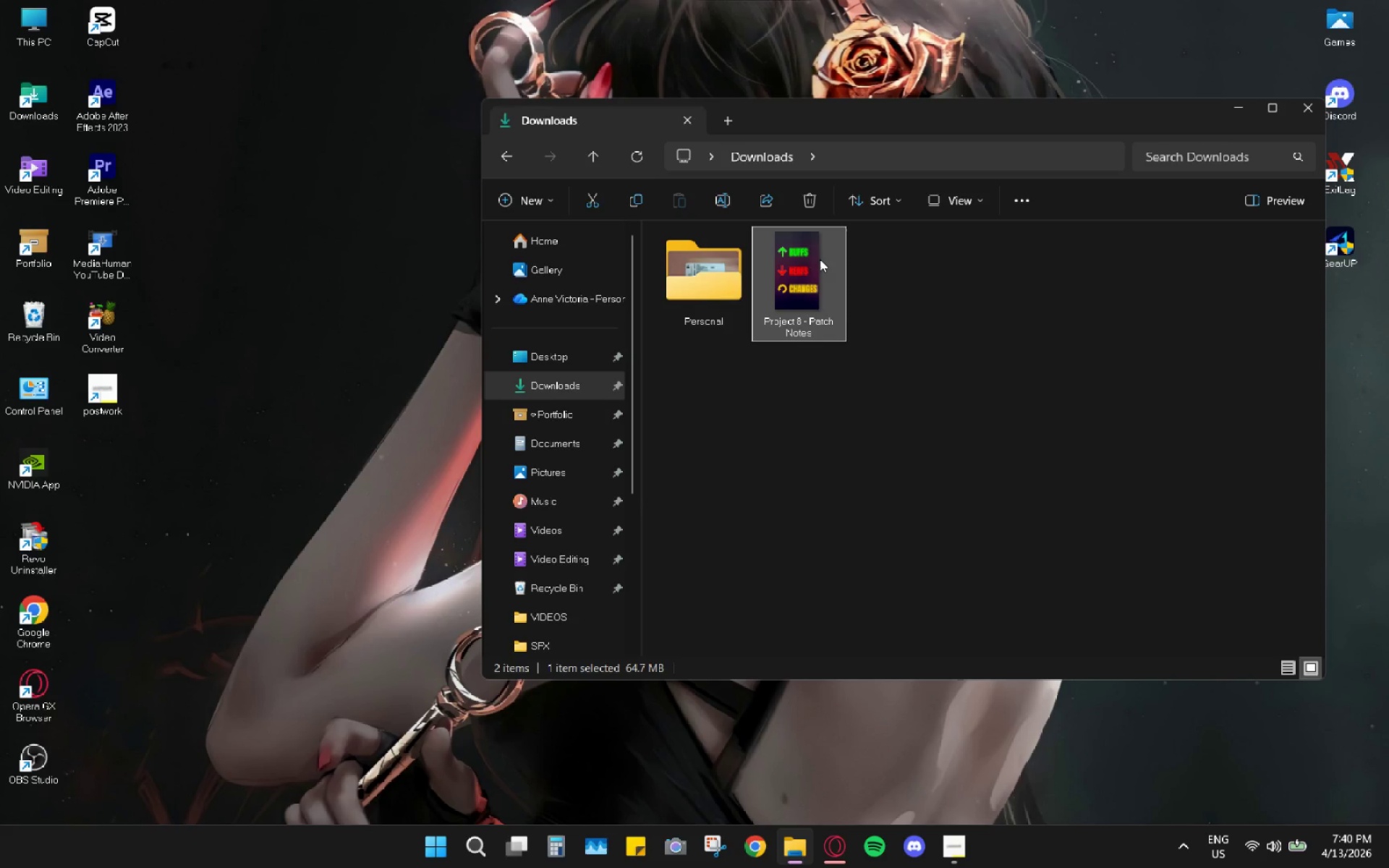 
double_click([820, 259])
 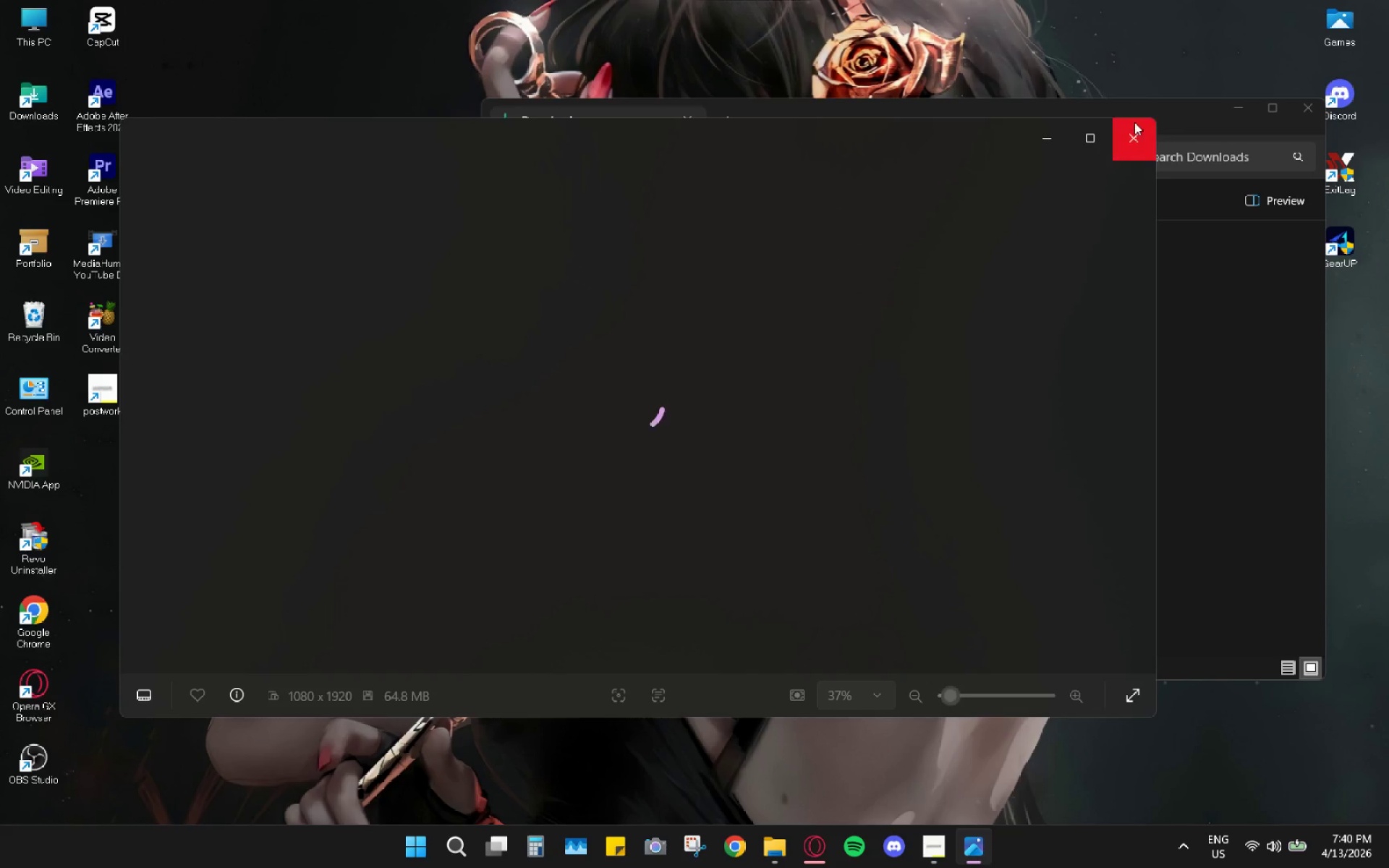 
left_click([1084, 137])
 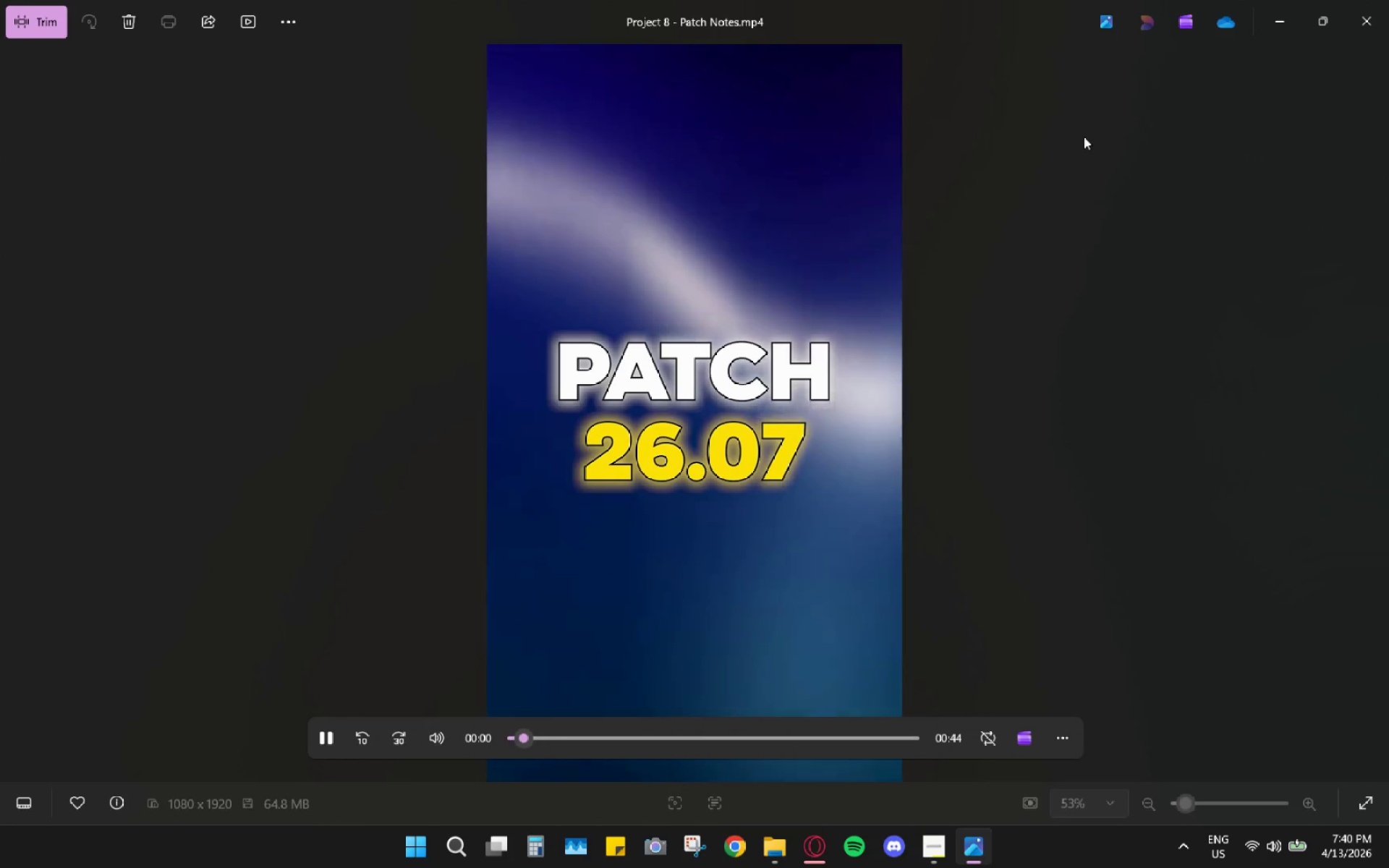 
left_click([1142, 336])
 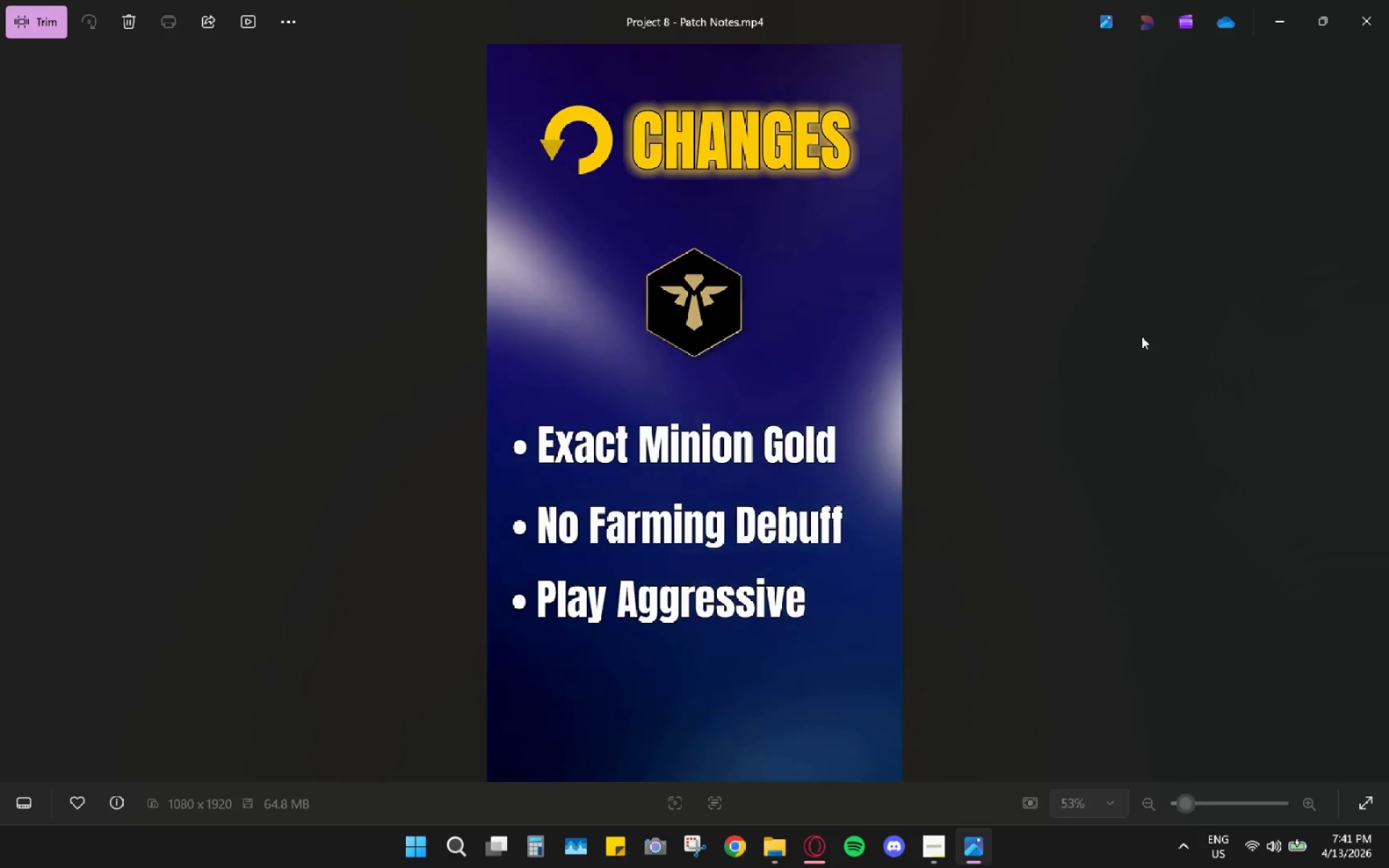 
wait(38.16)
 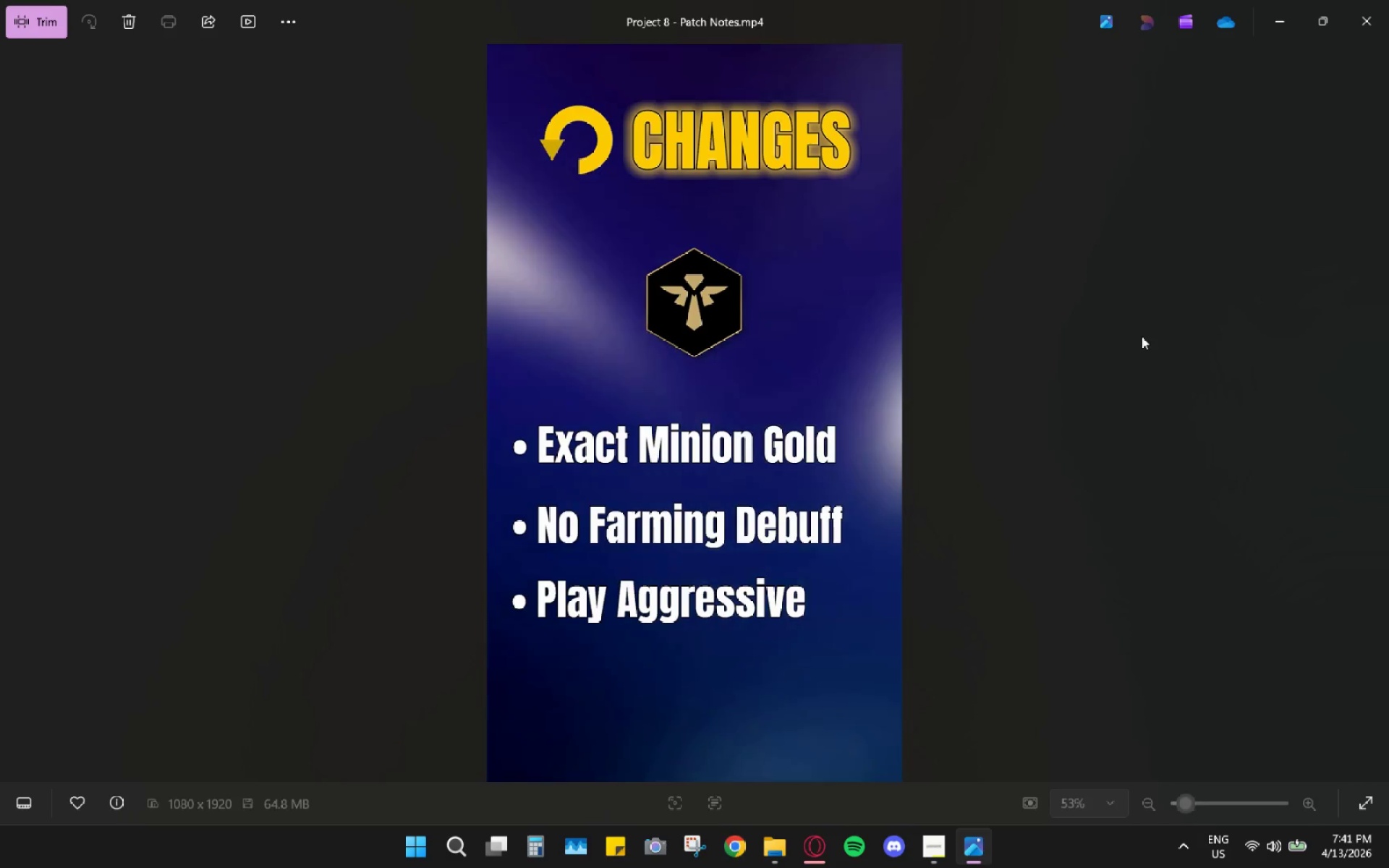 
key(Space)
 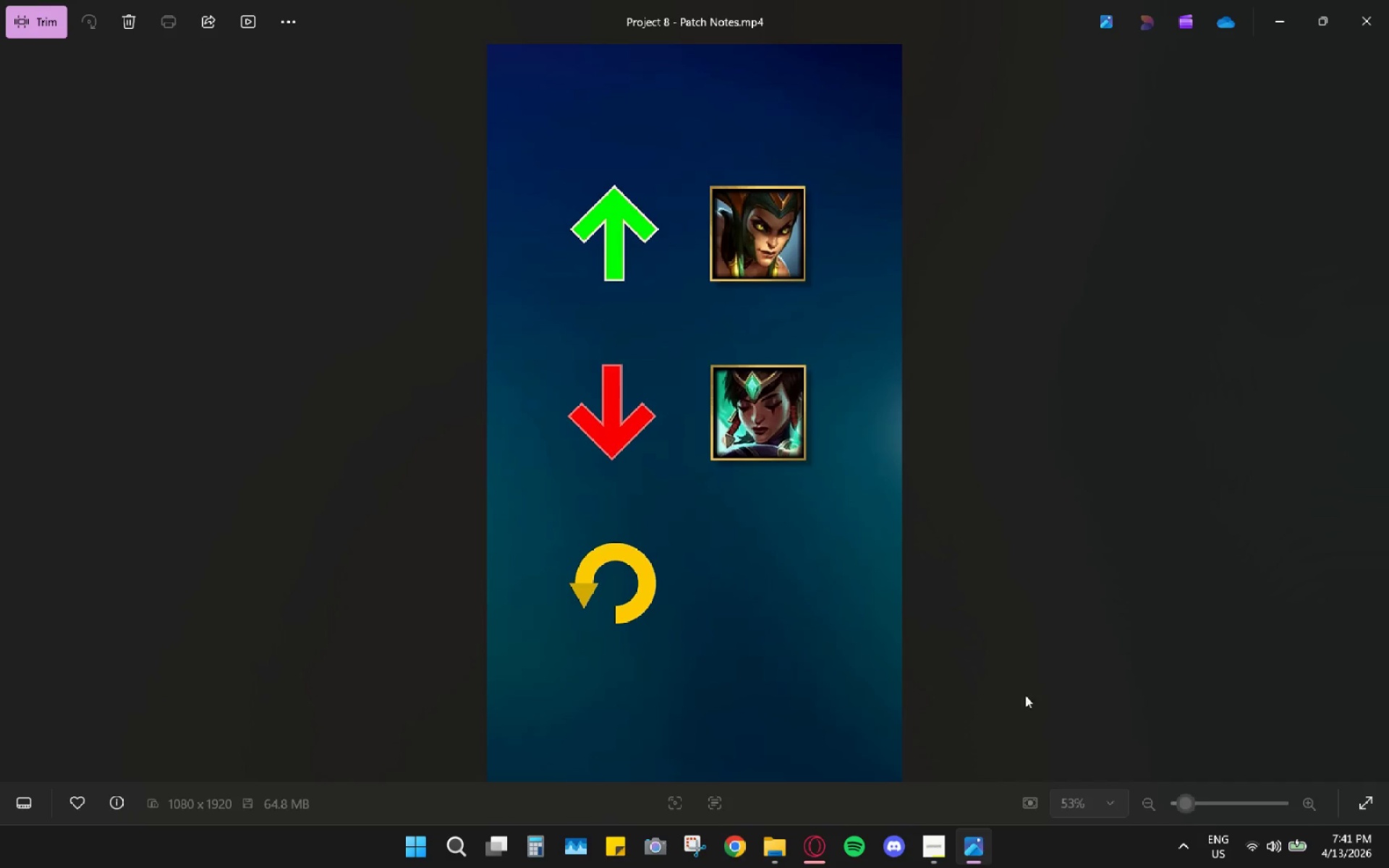 
double_click([1019, 683])
 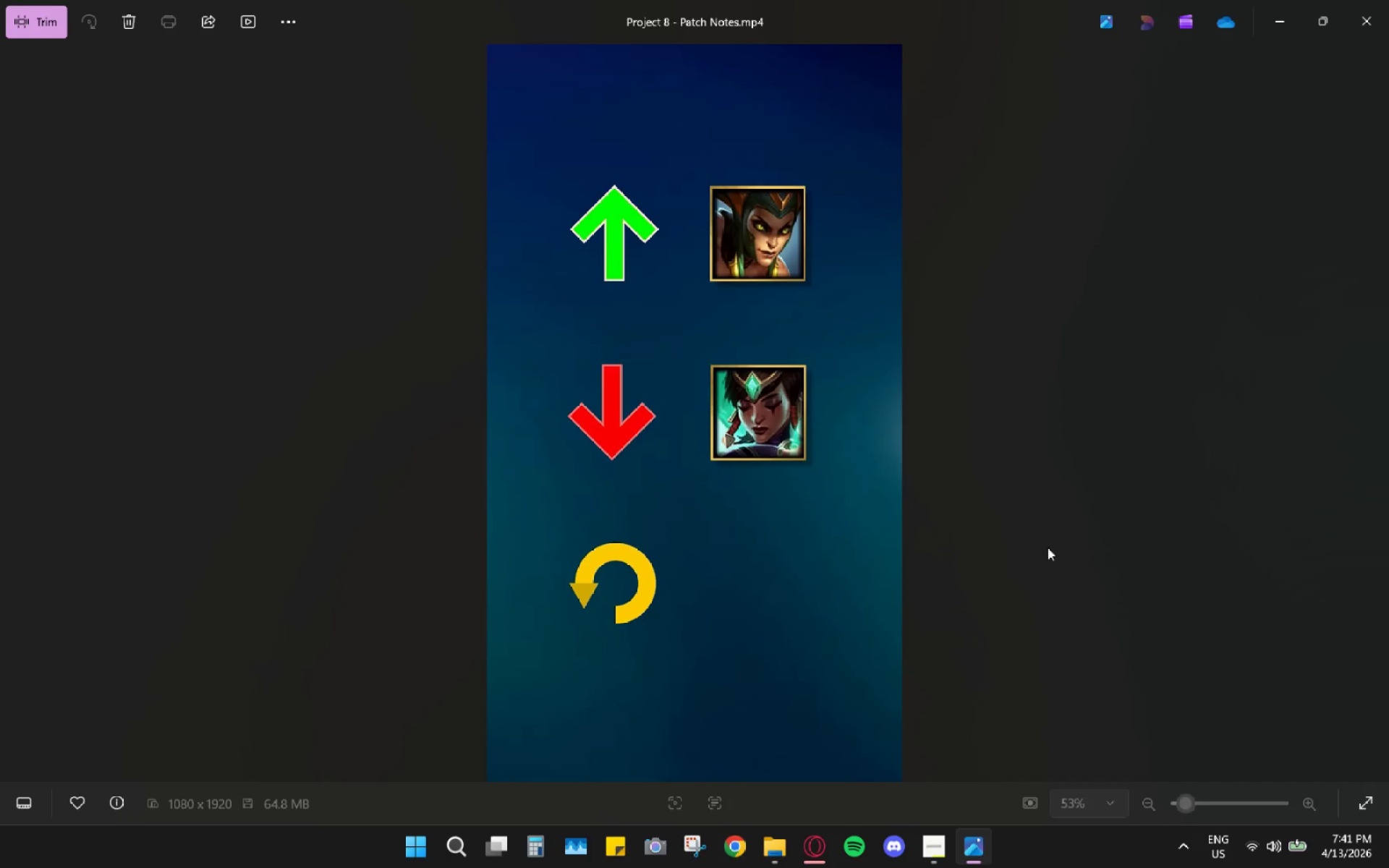 
key(Escape)
 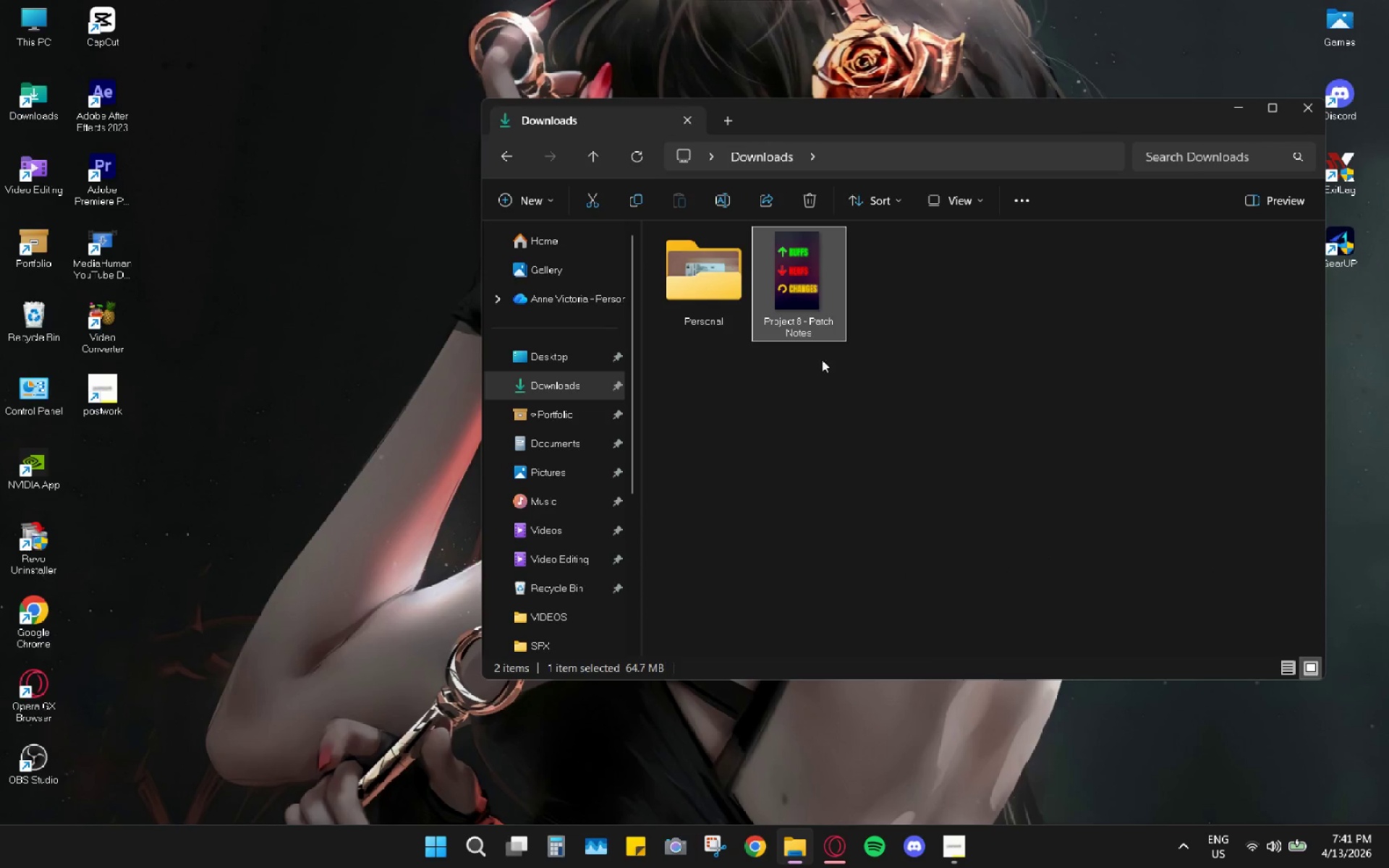 
left_click([802, 305])
 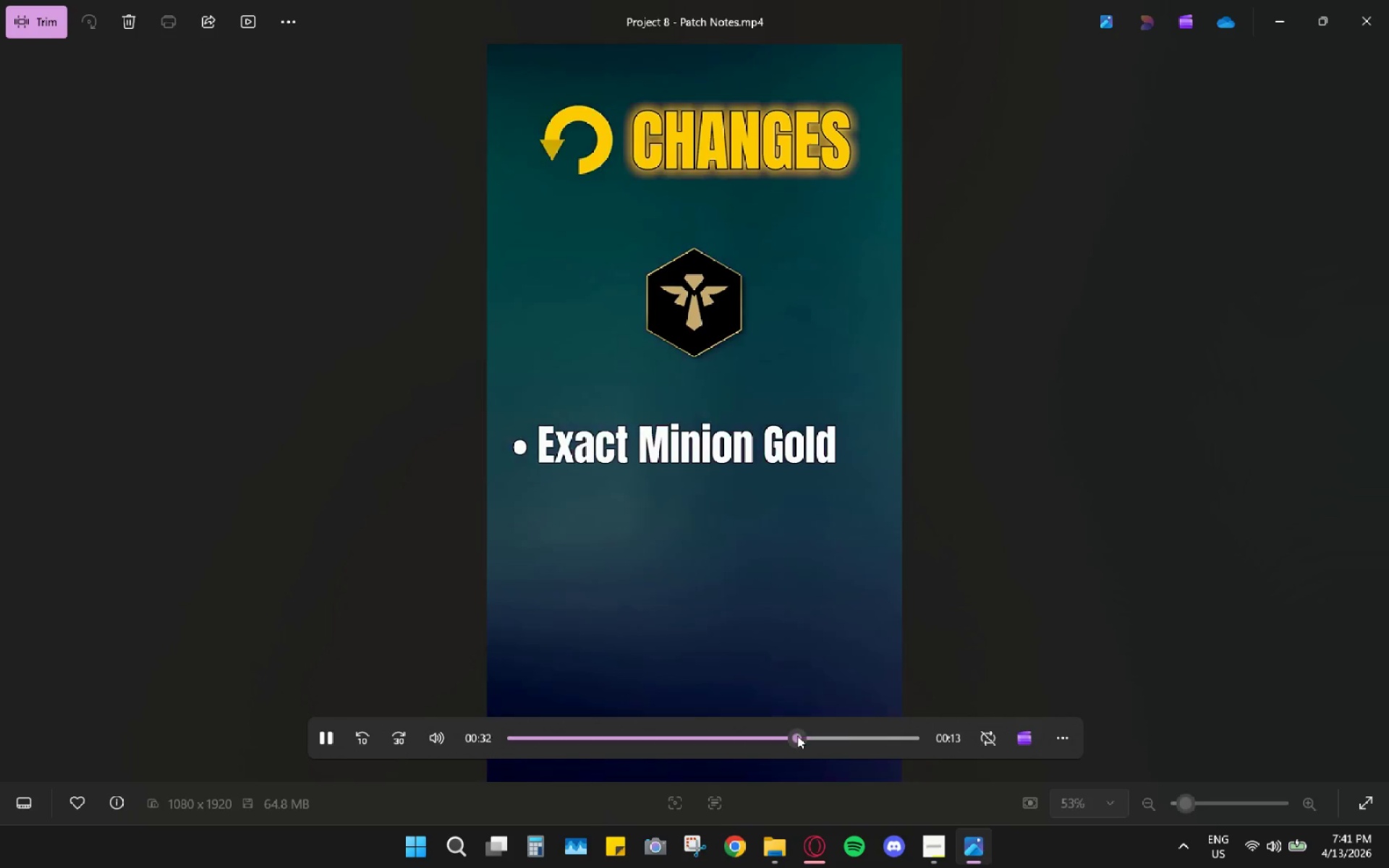 
left_click_drag(start_coordinate=[787, 733], to_coordinate=[779, 733])
 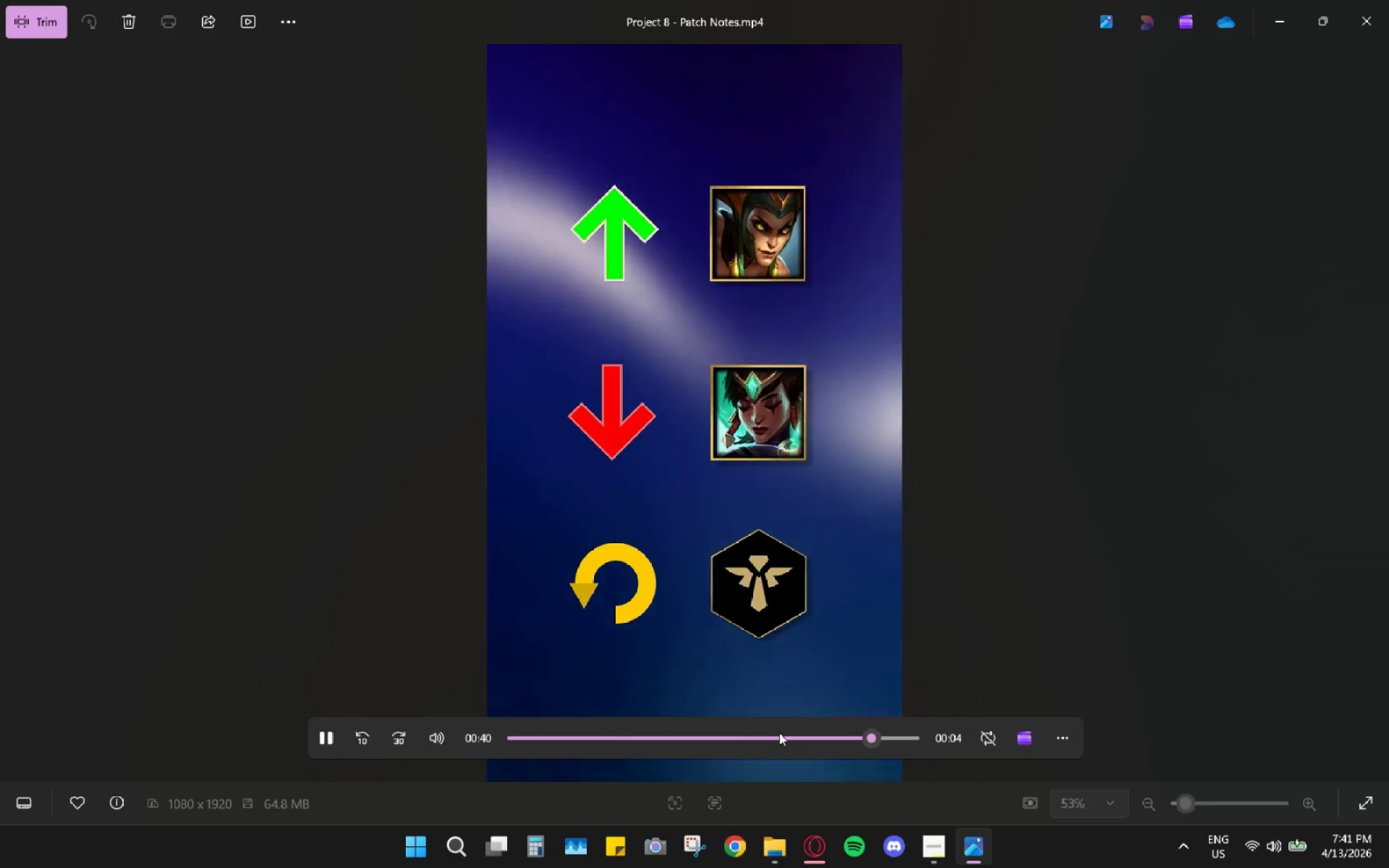 
wait(15.69)
 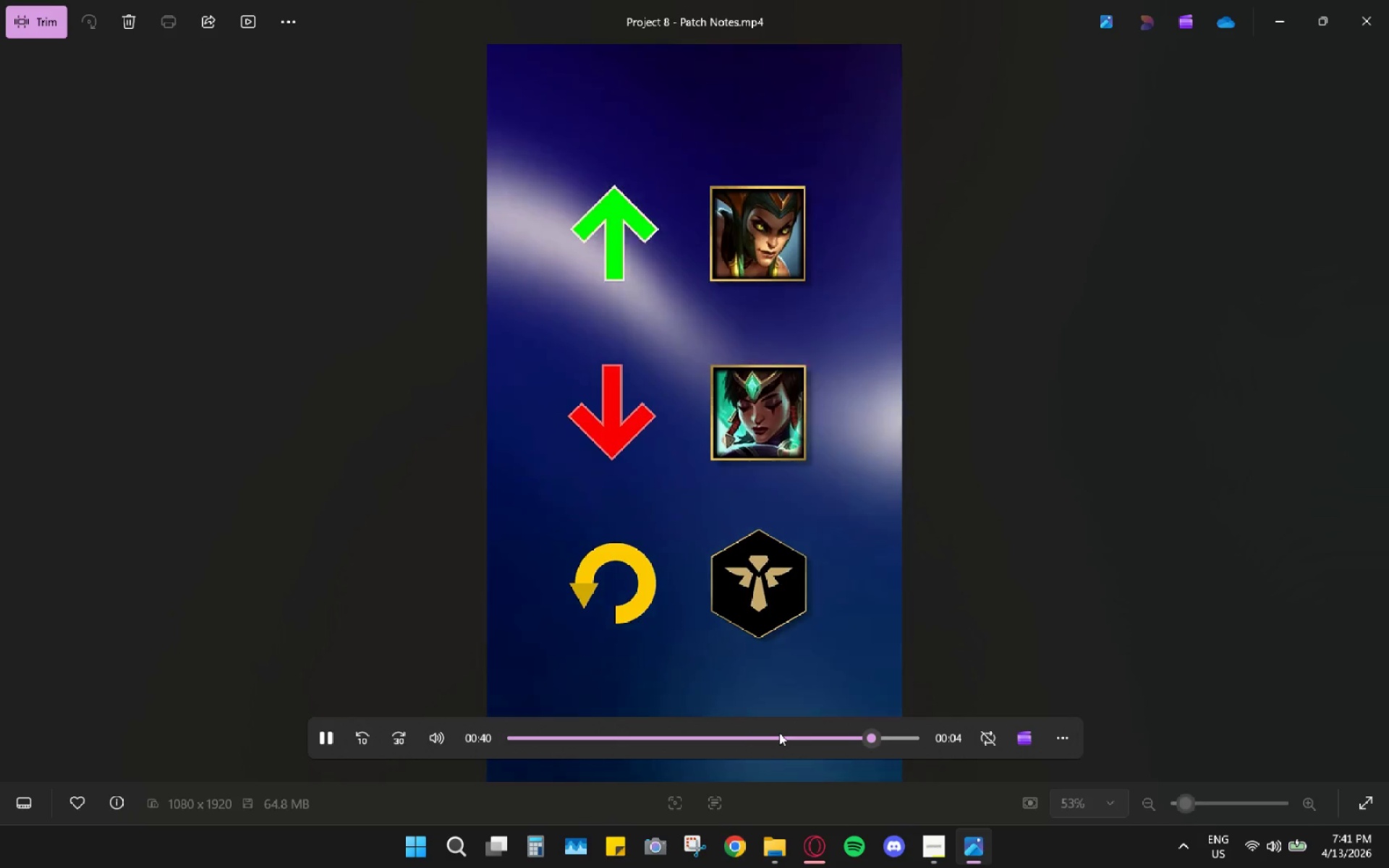 
left_click([1371, 14])
 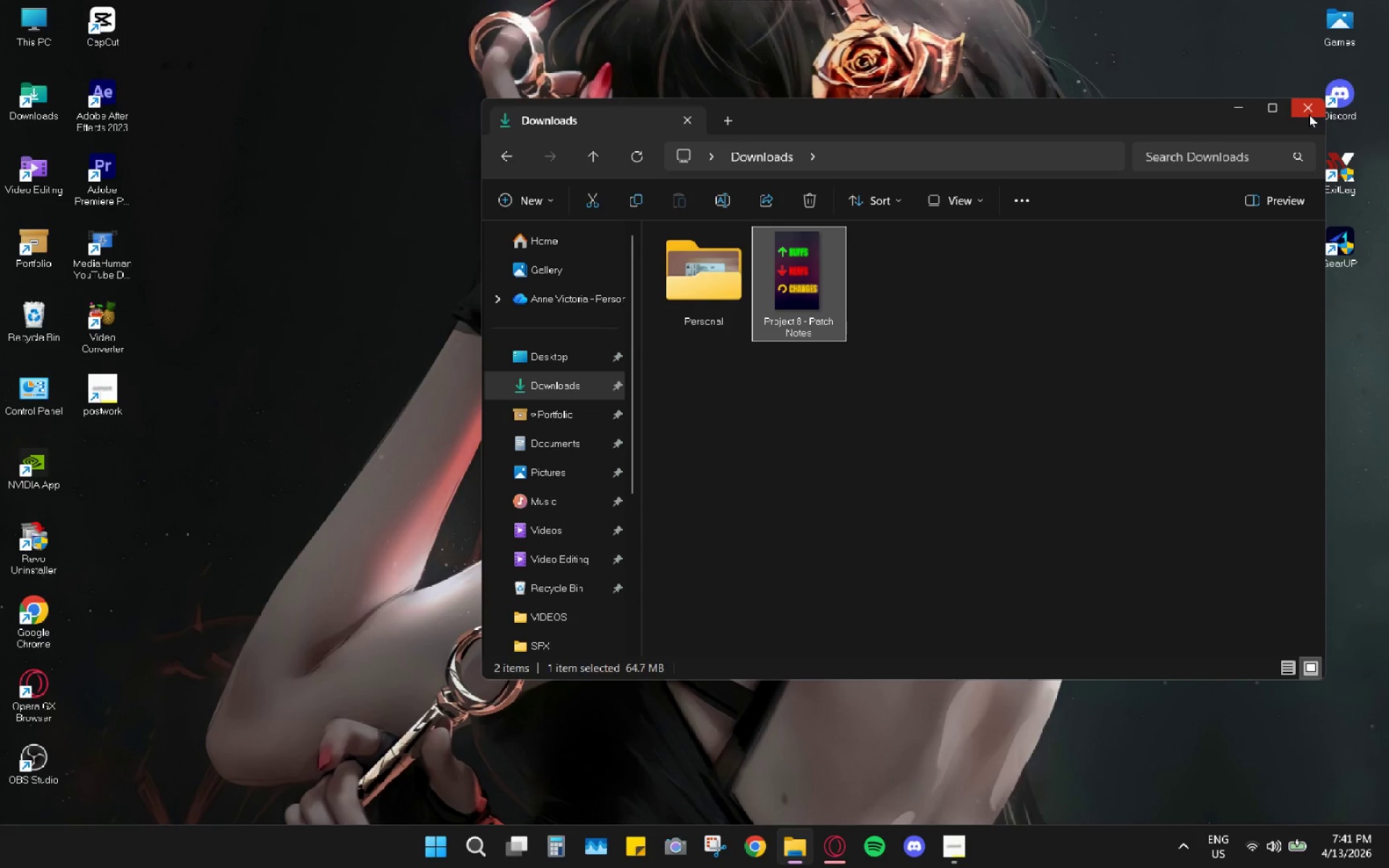 
mouse_move([813, 271])
 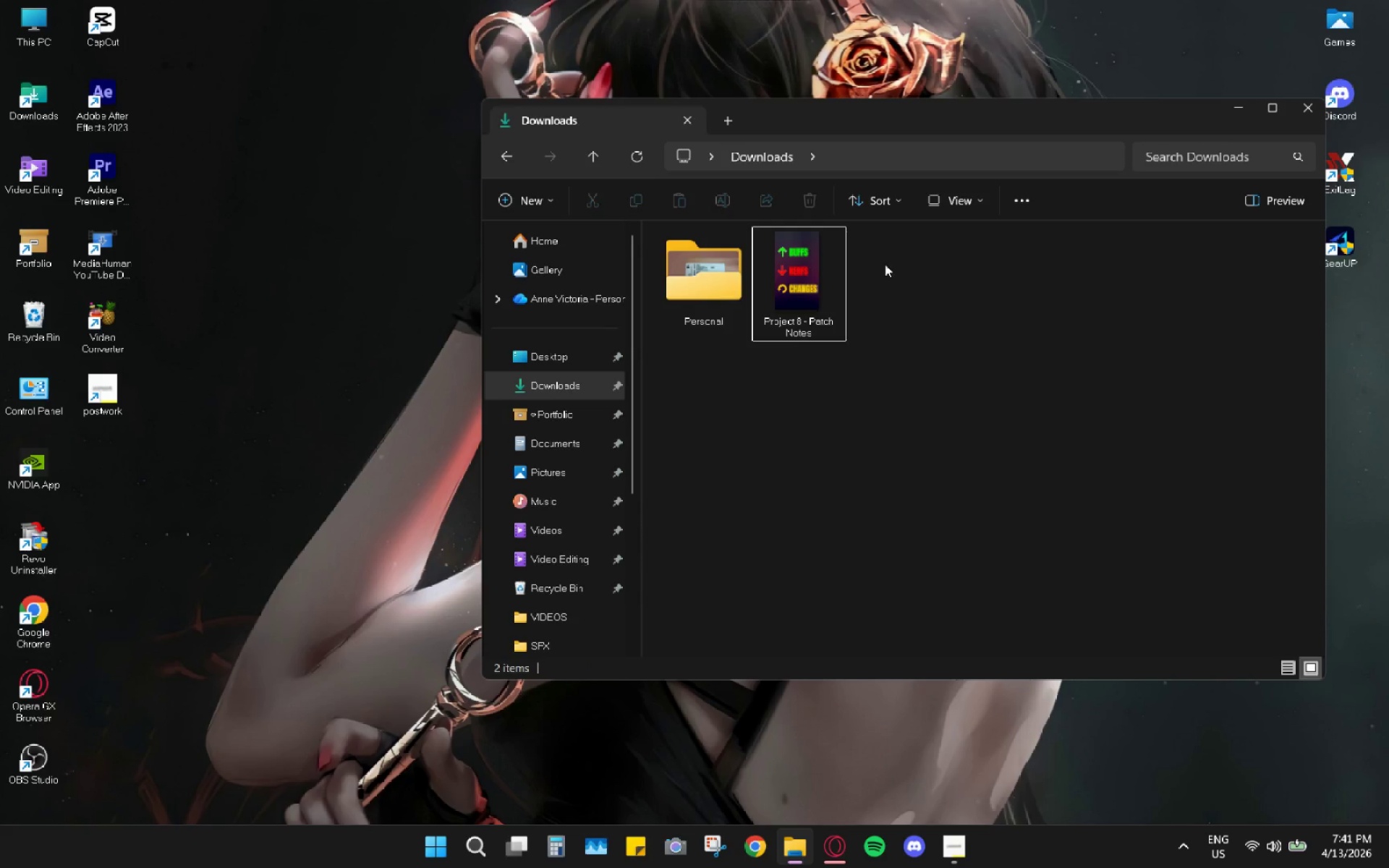 
double_click([817, 273])
 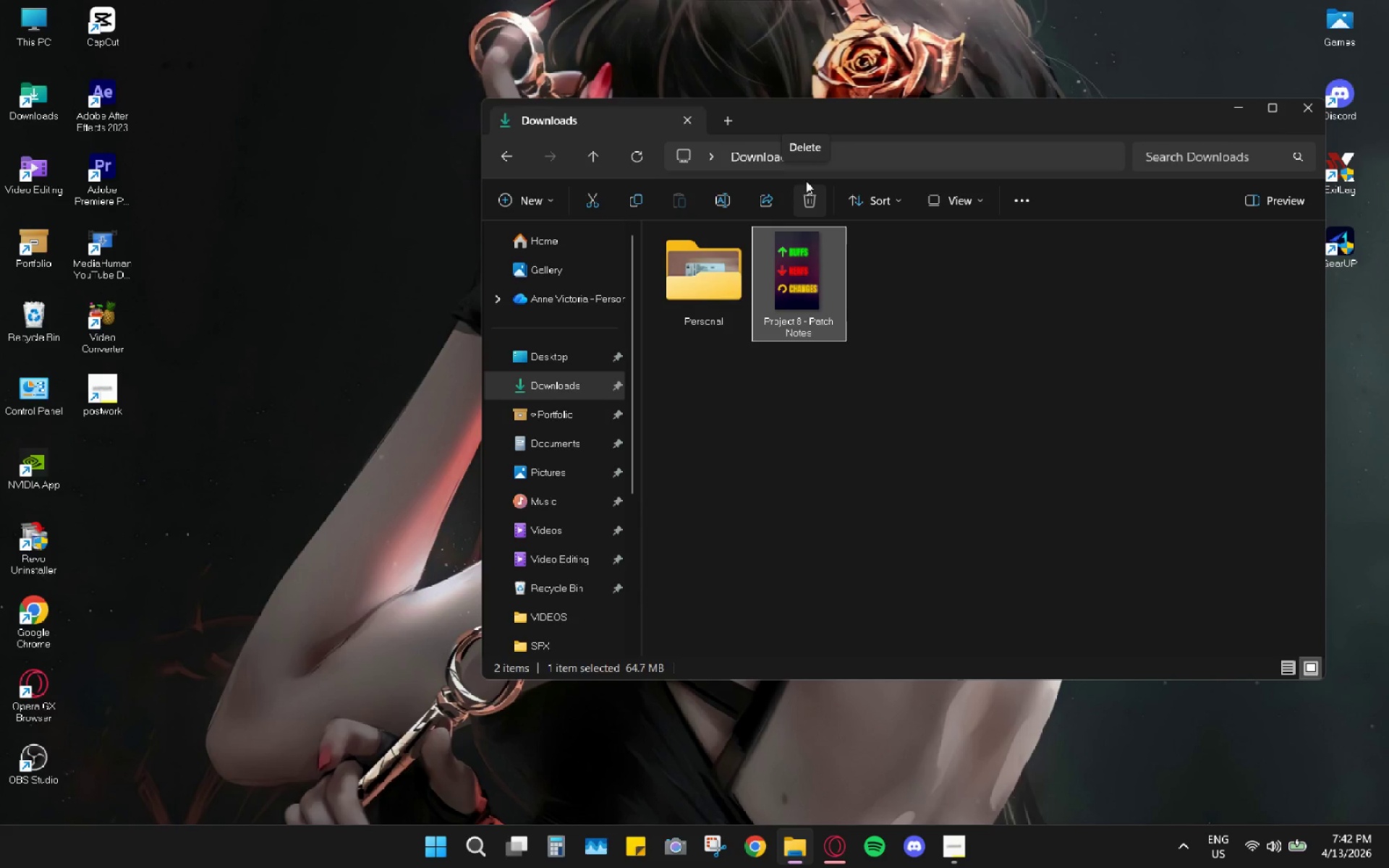 
wait(34.83)
 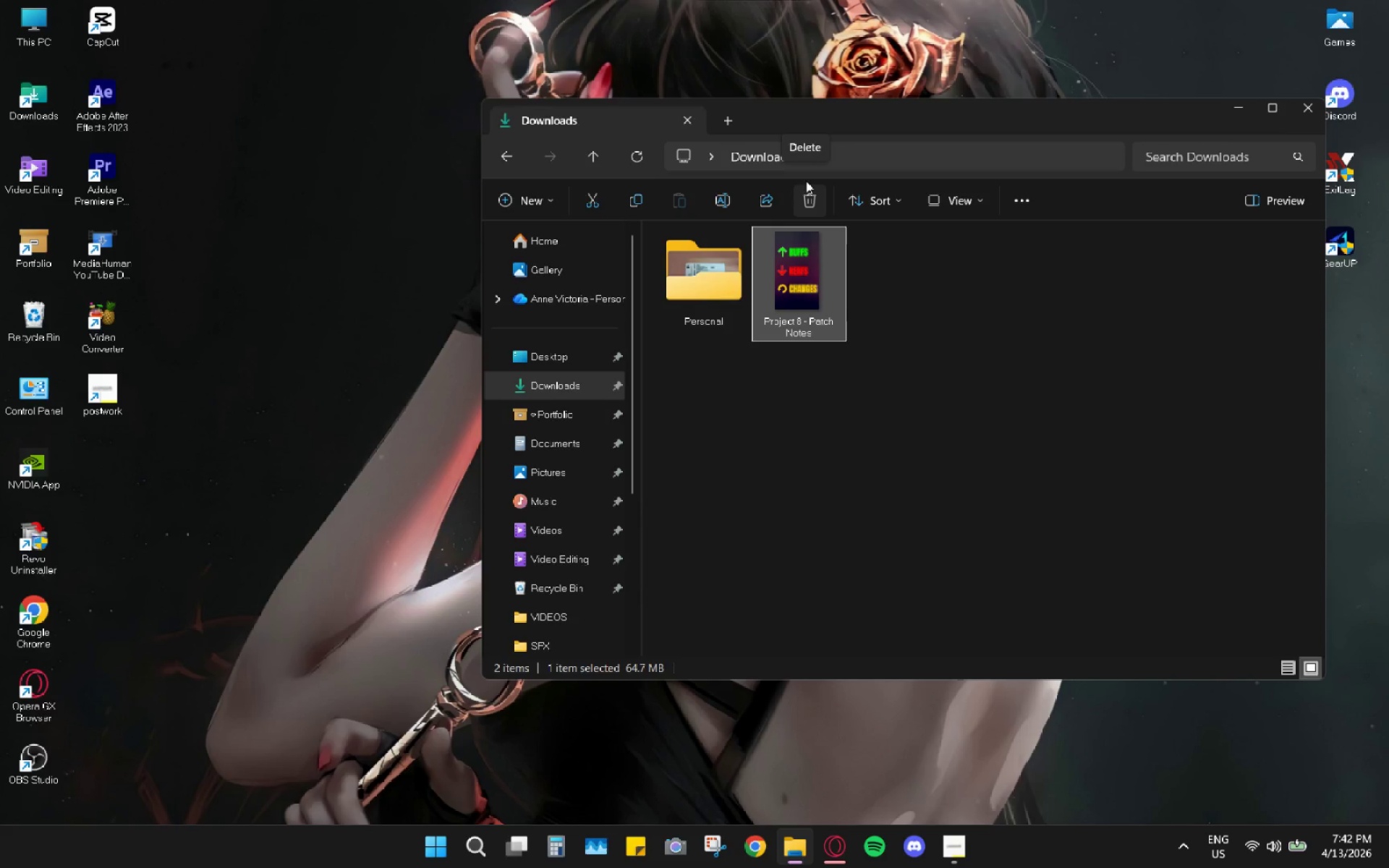 
scroll: coordinate [545, 603], scroll_direction: down, amount: 4.0
 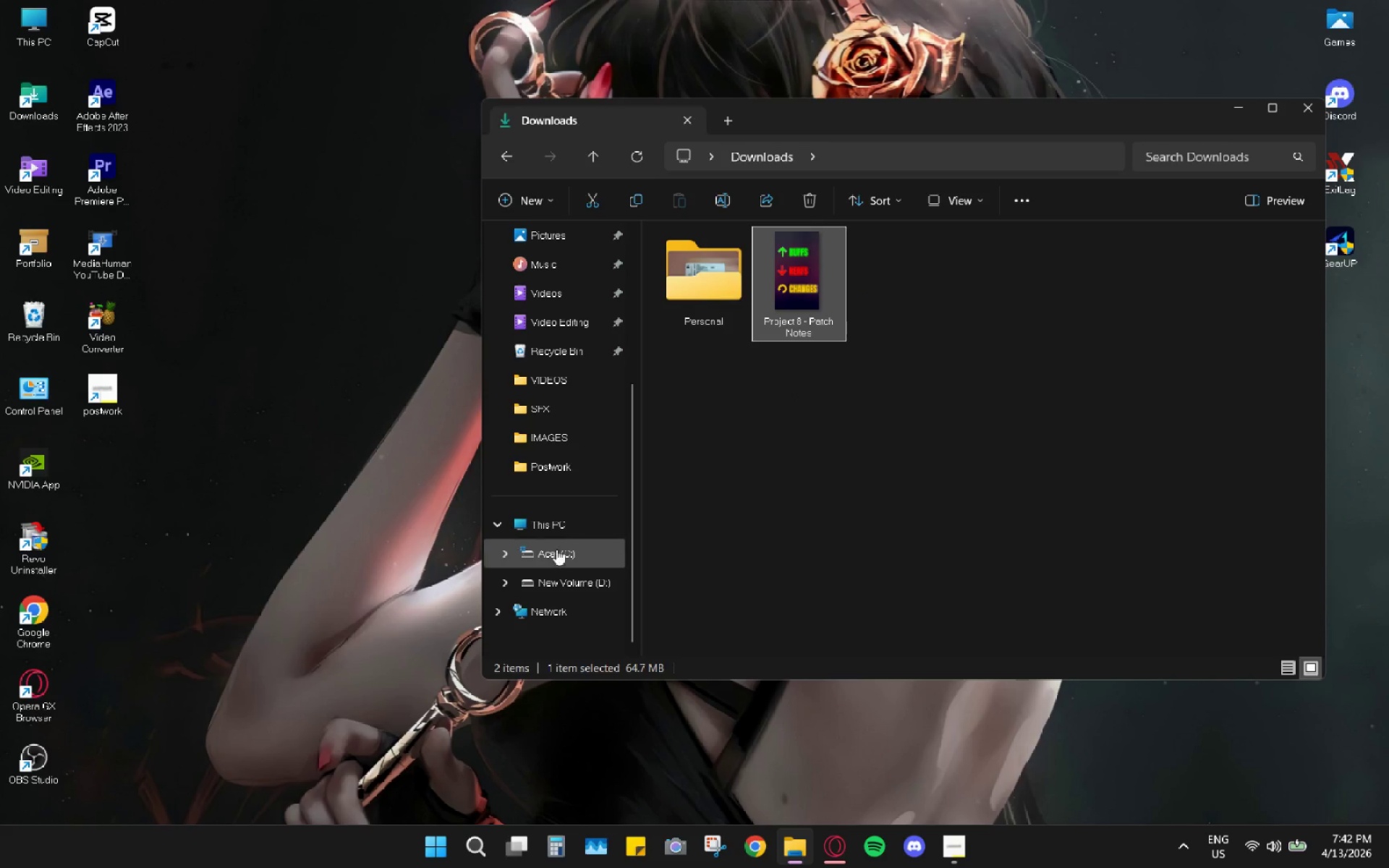 
left_click([561, 576])
 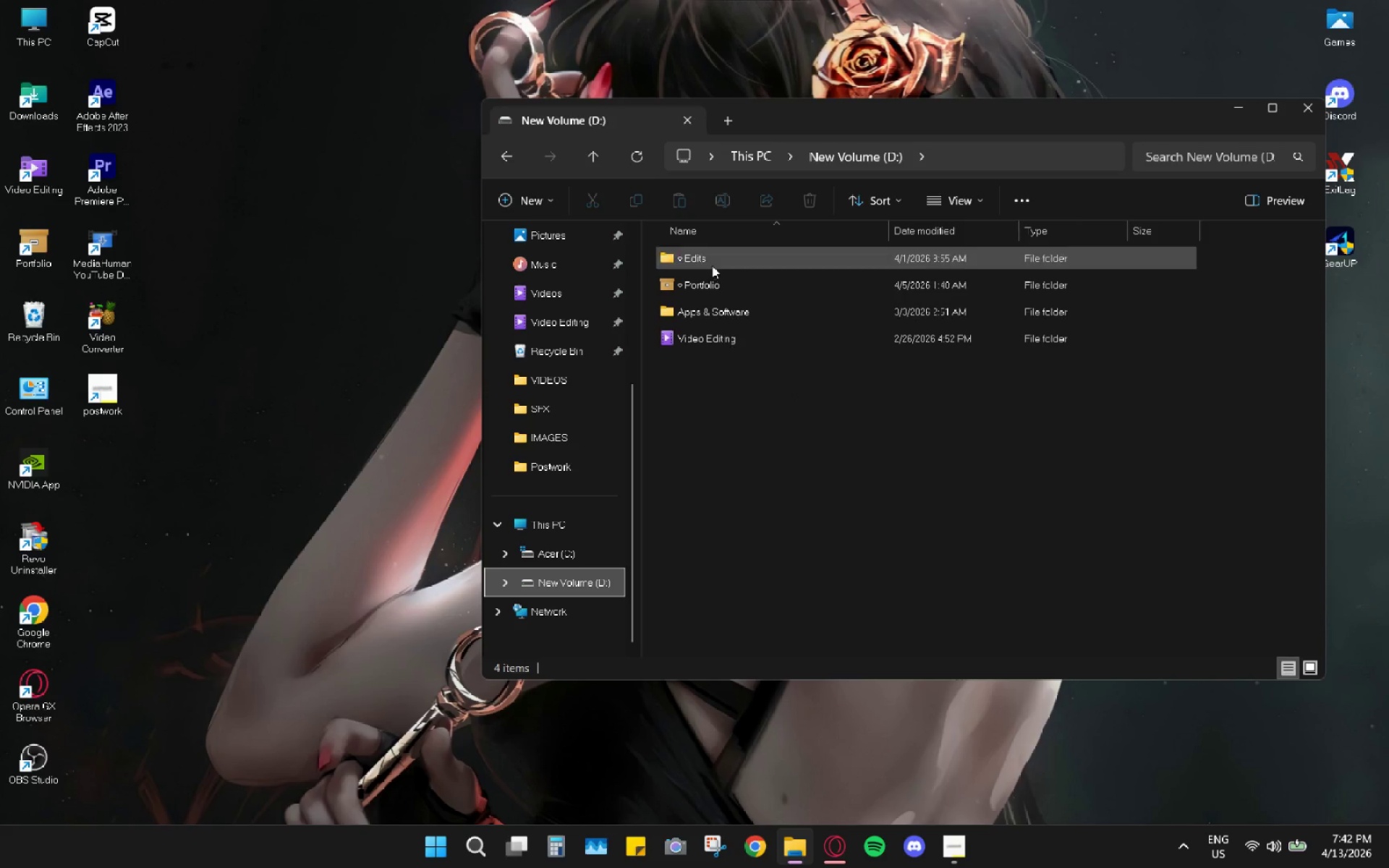 
double_click([712, 265])
 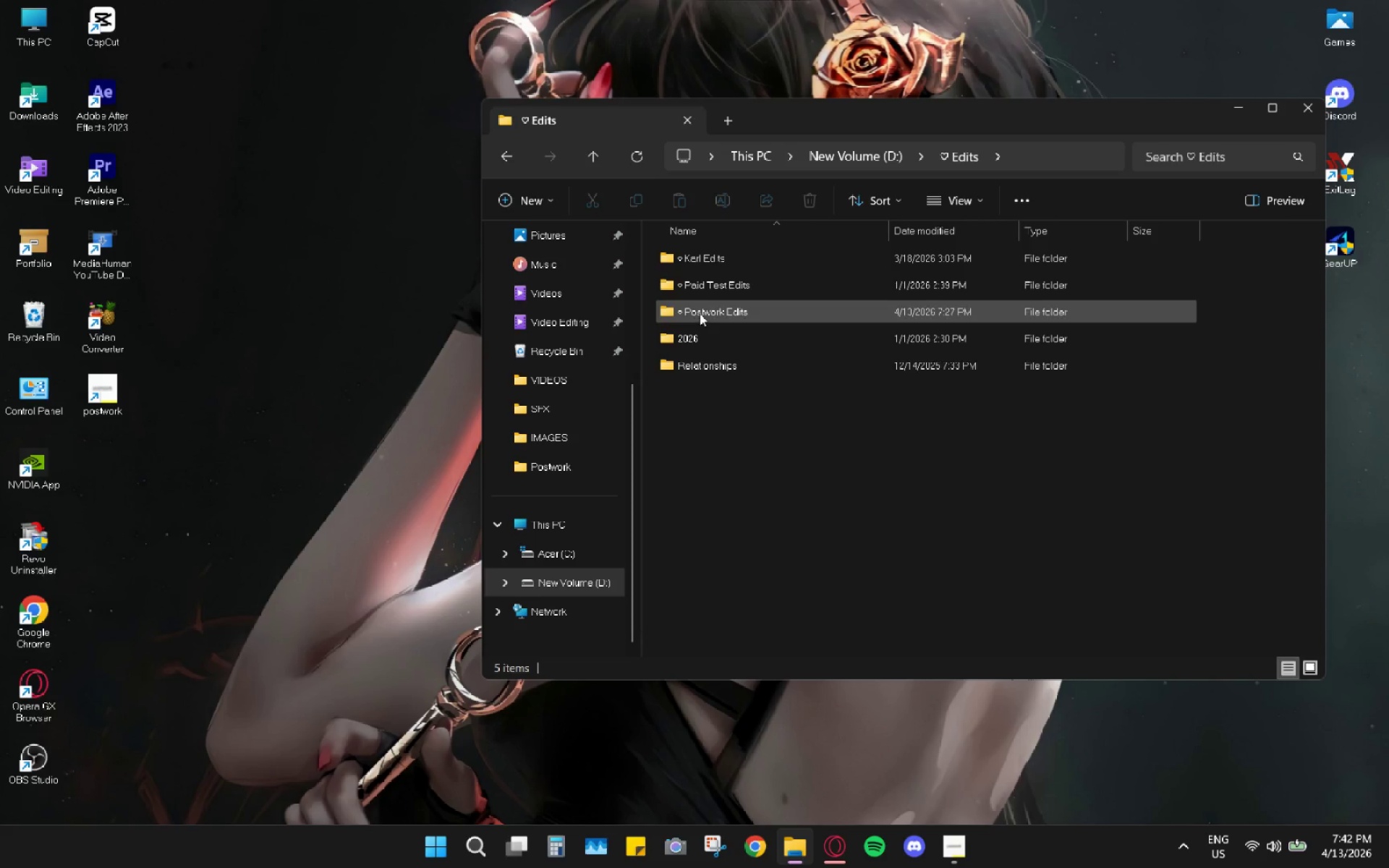 
double_click([700, 313])
 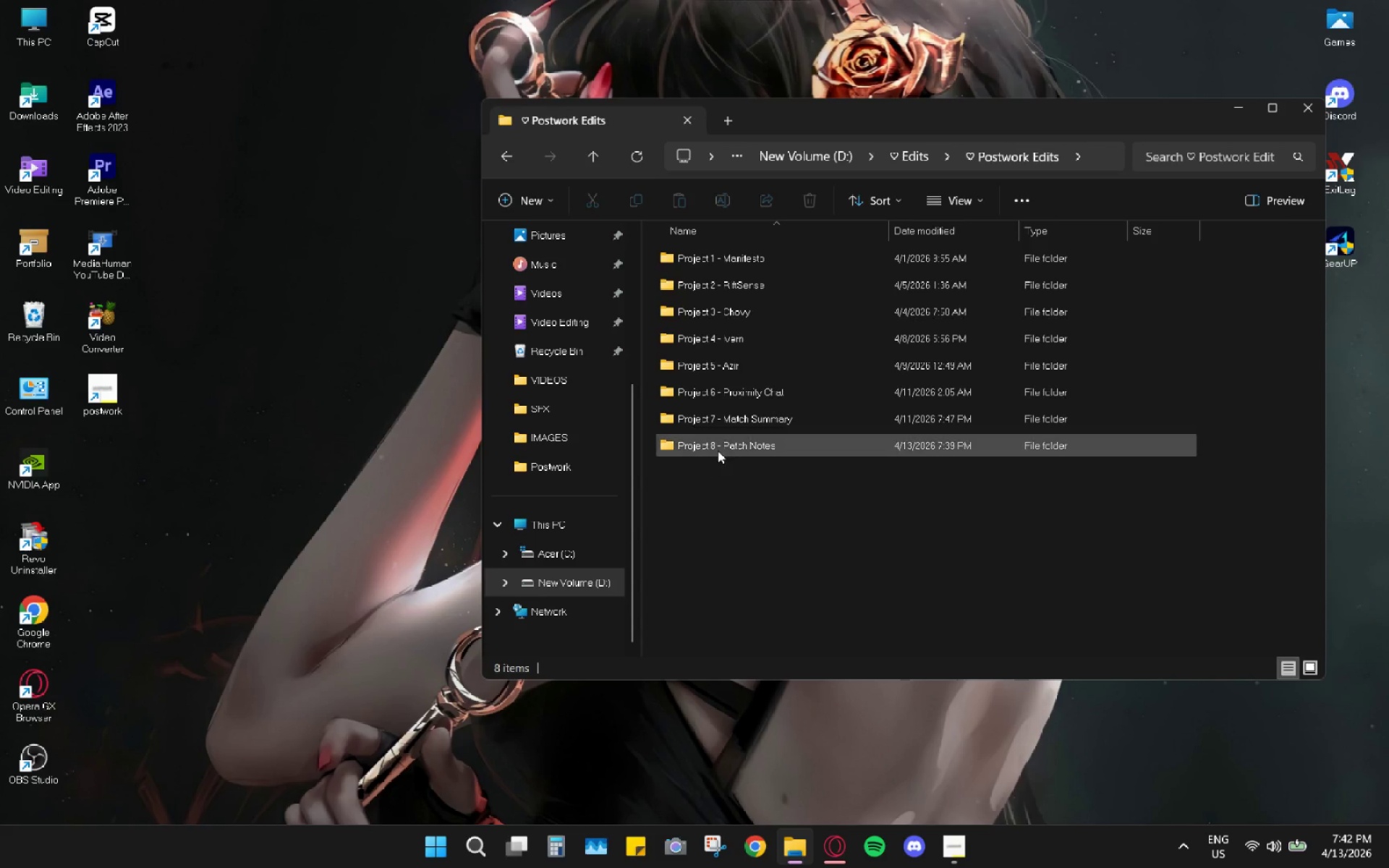 
double_click([723, 446])
 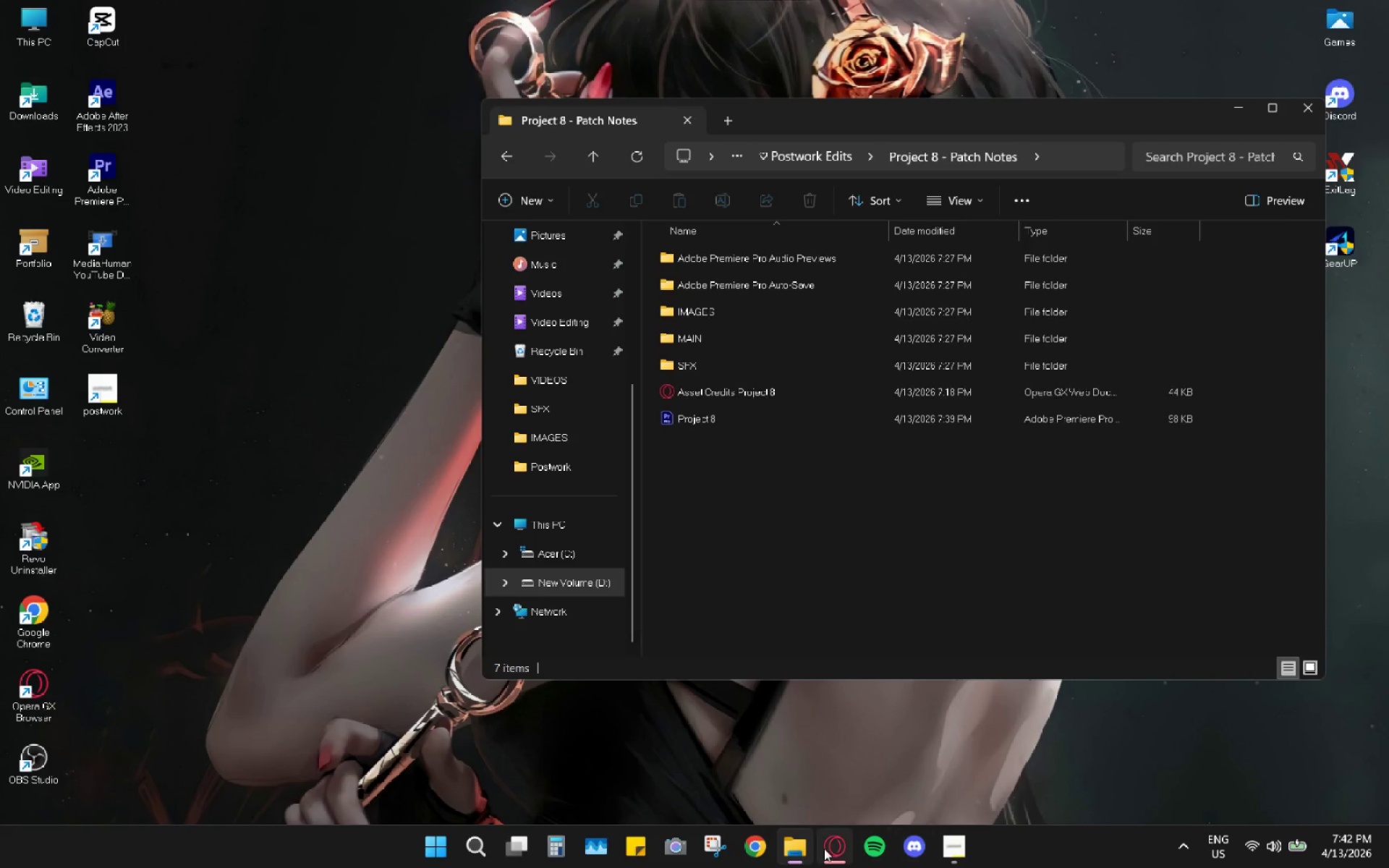 
left_click([823, 847])
 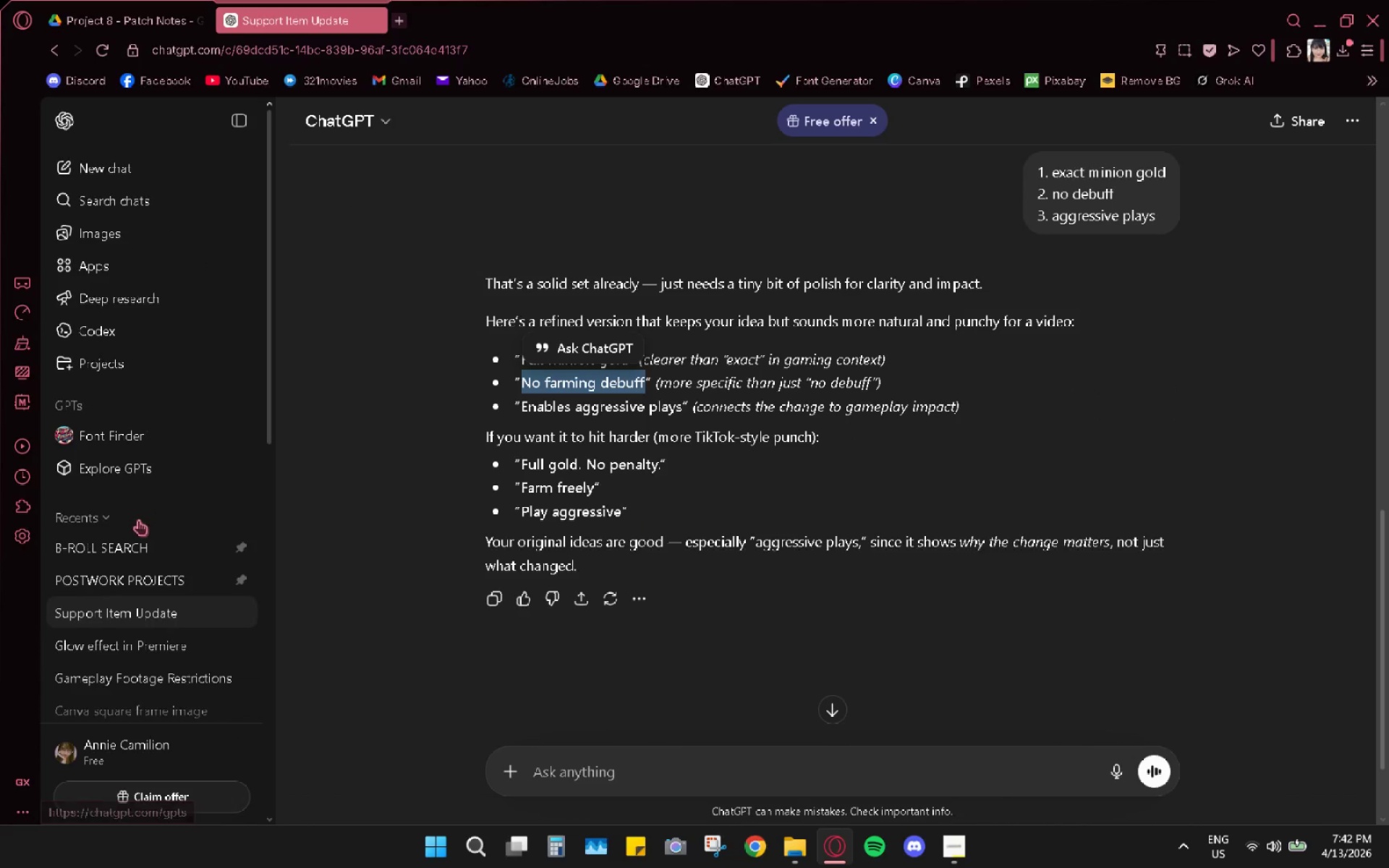 
left_click([130, 580])
 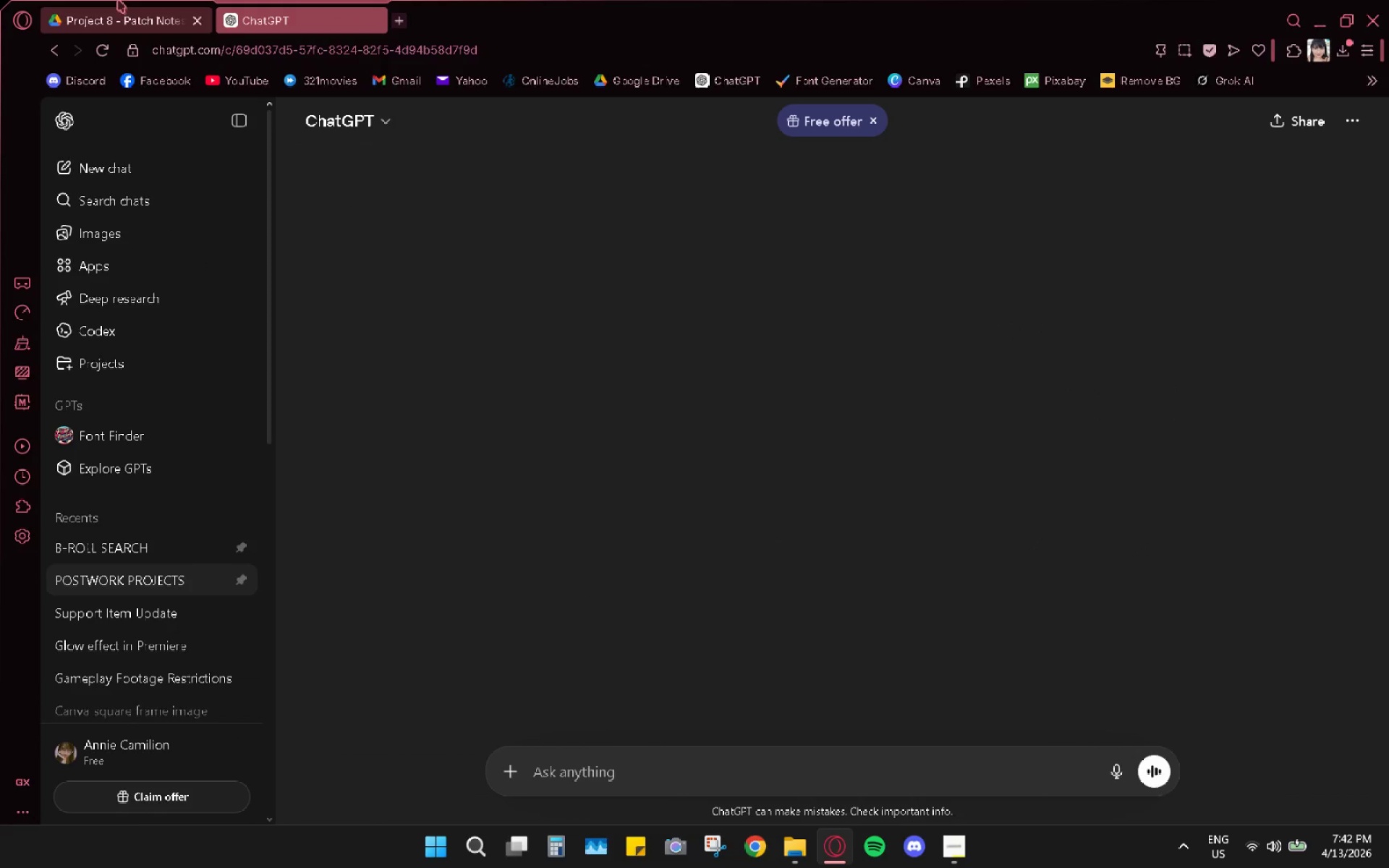 
left_click([116, 18])
 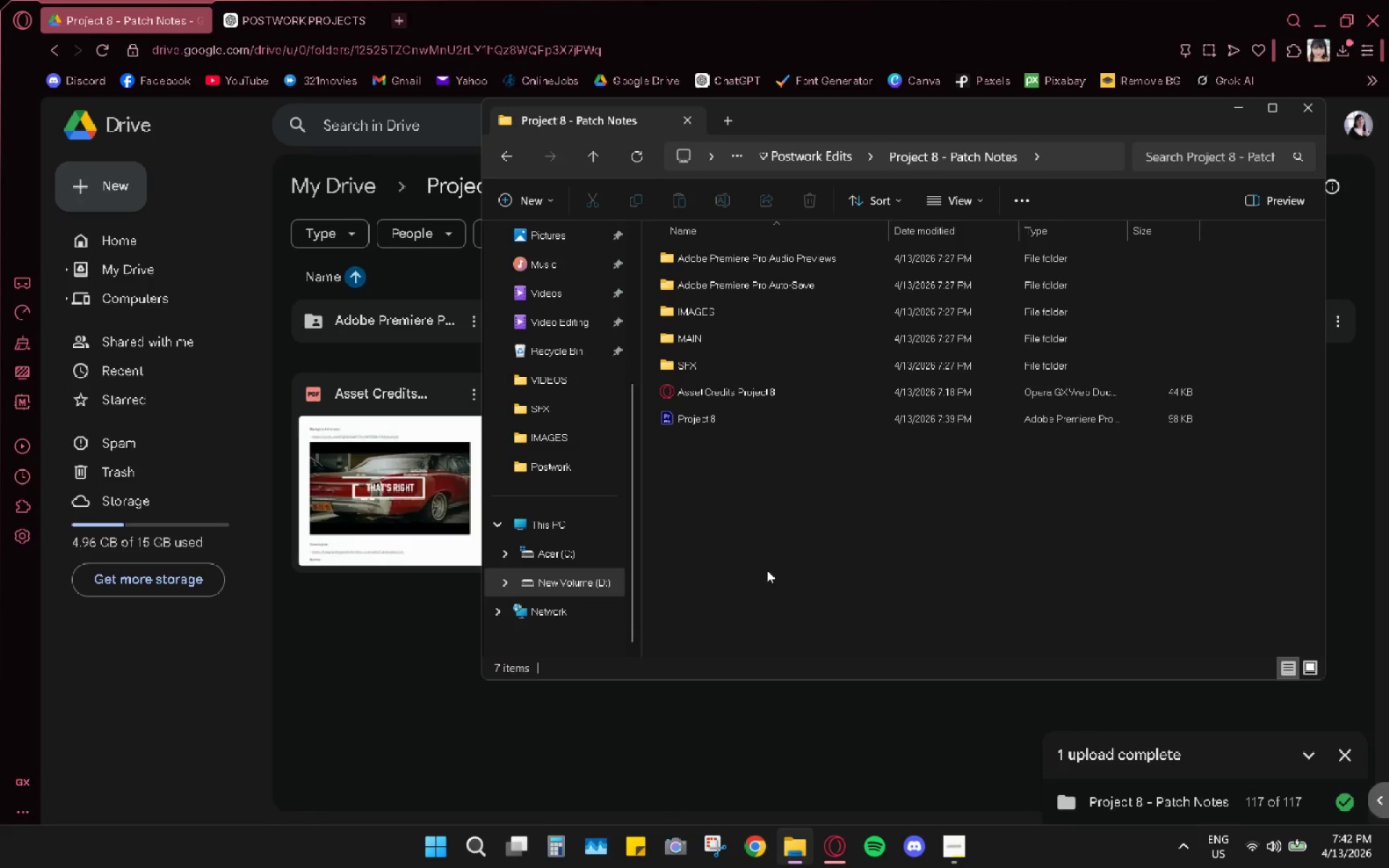 
left_click_drag(start_coordinate=[694, 425], to_coordinate=[417, 587])
 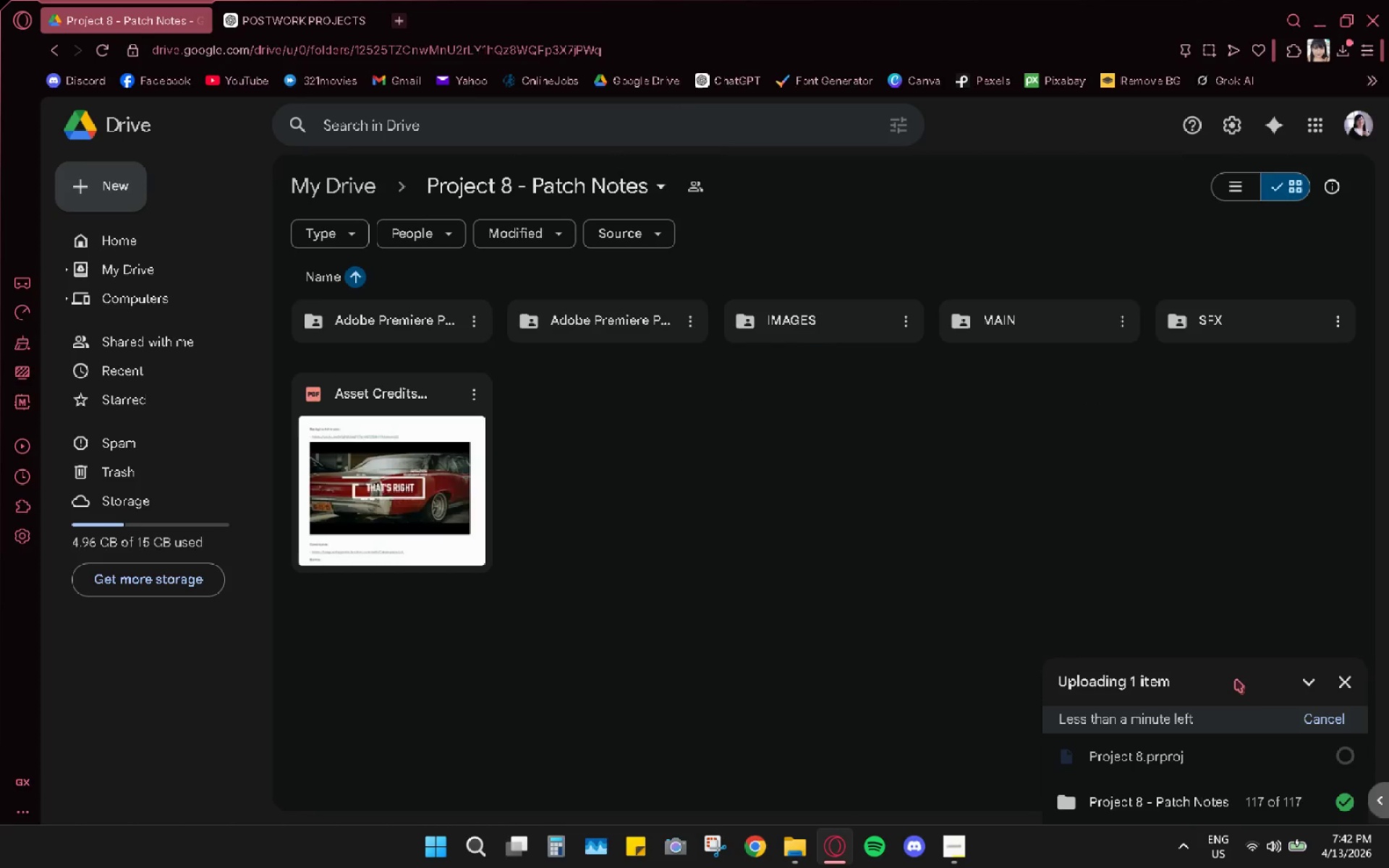 
wait(13.89)
 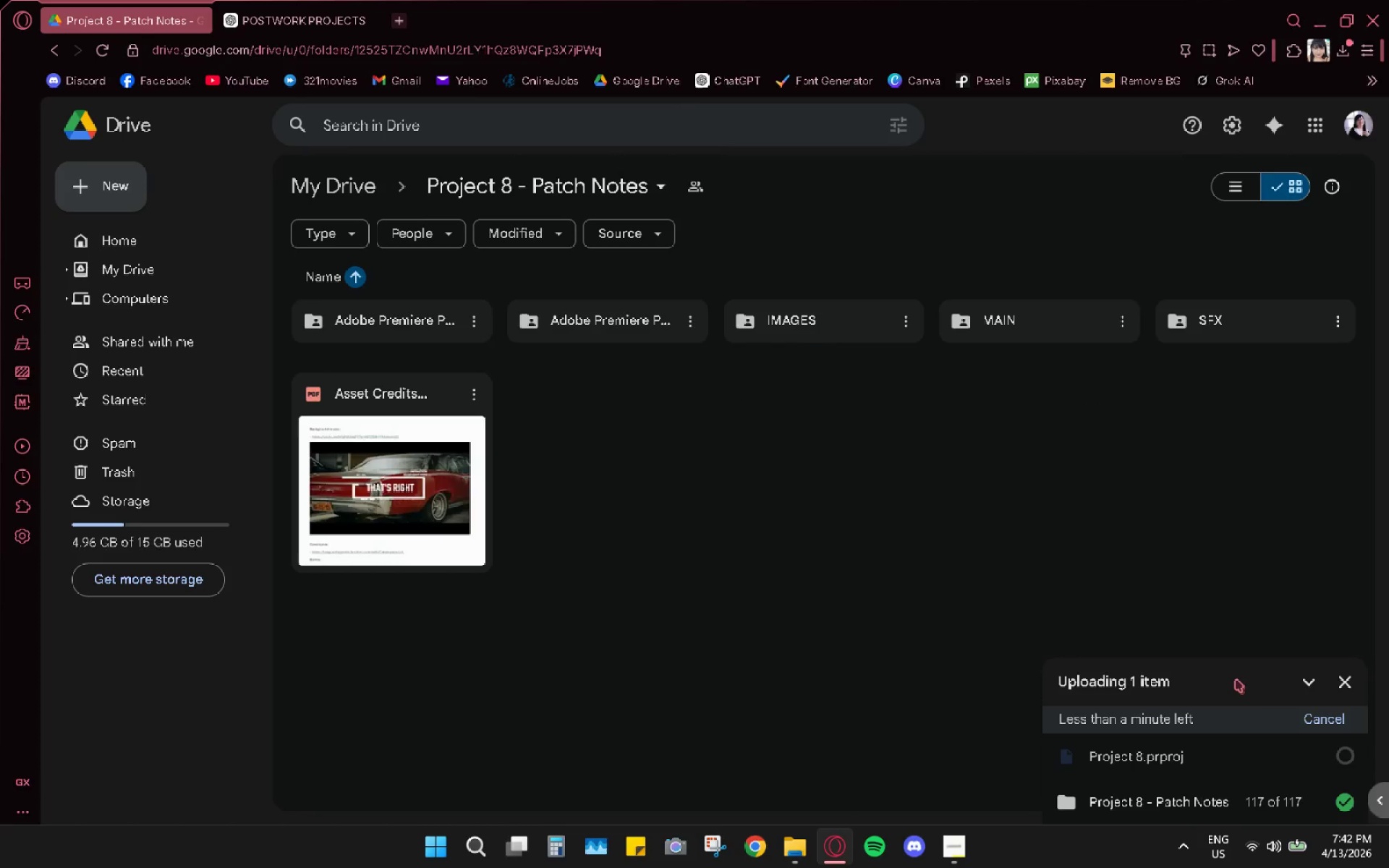 
left_click([1322, 715])
 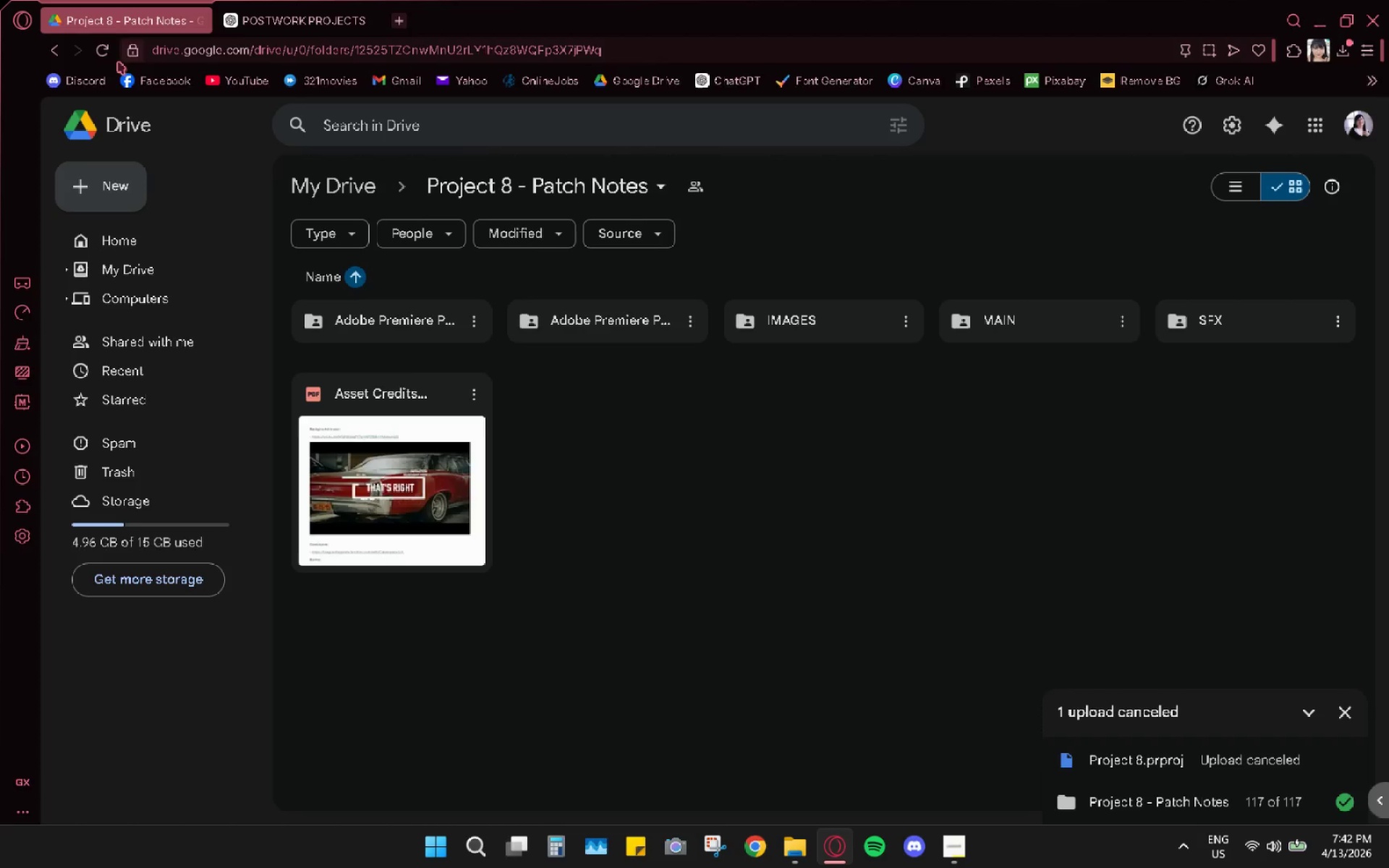 
left_click([96, 49])
 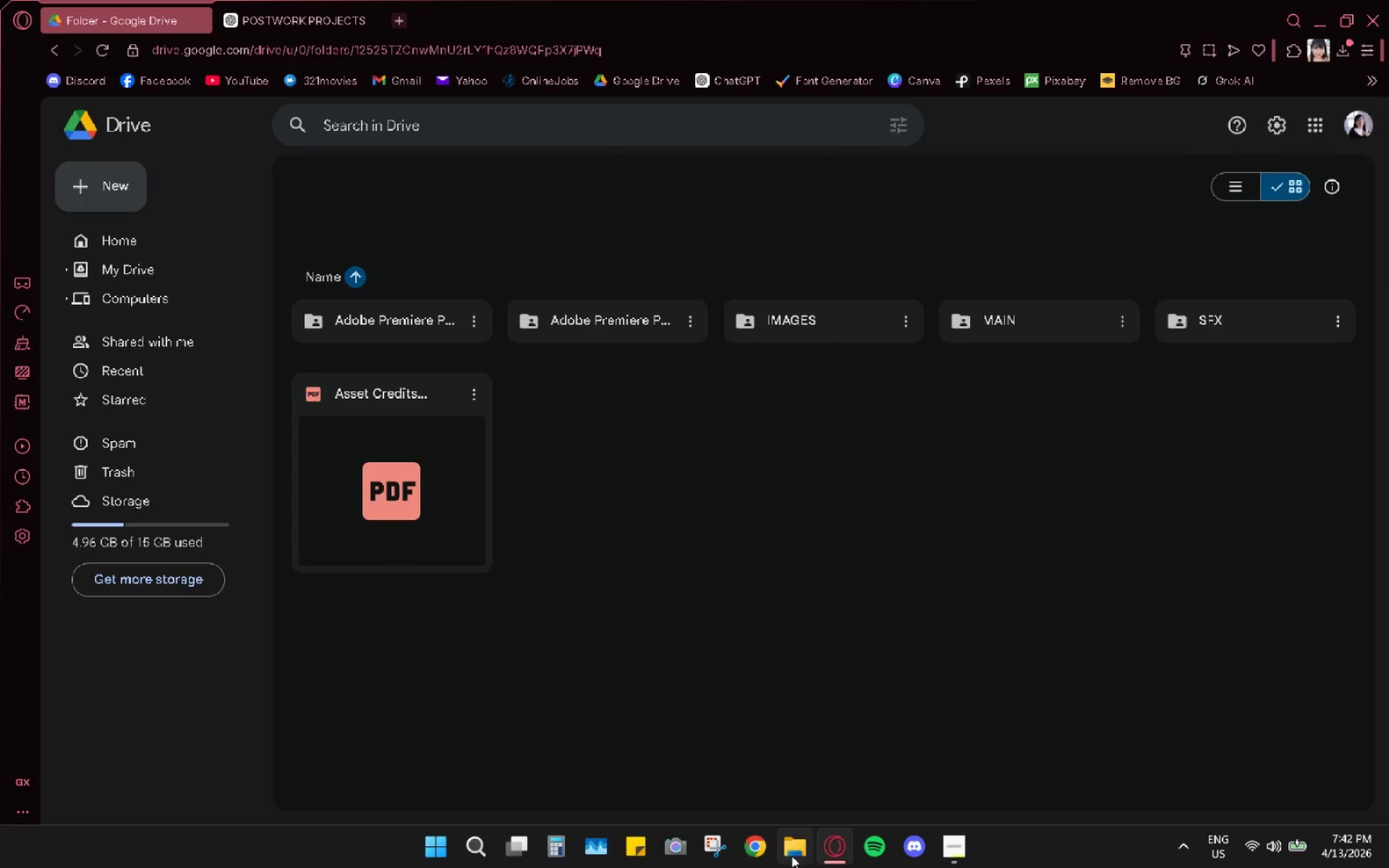 
left_click([791, 855])
 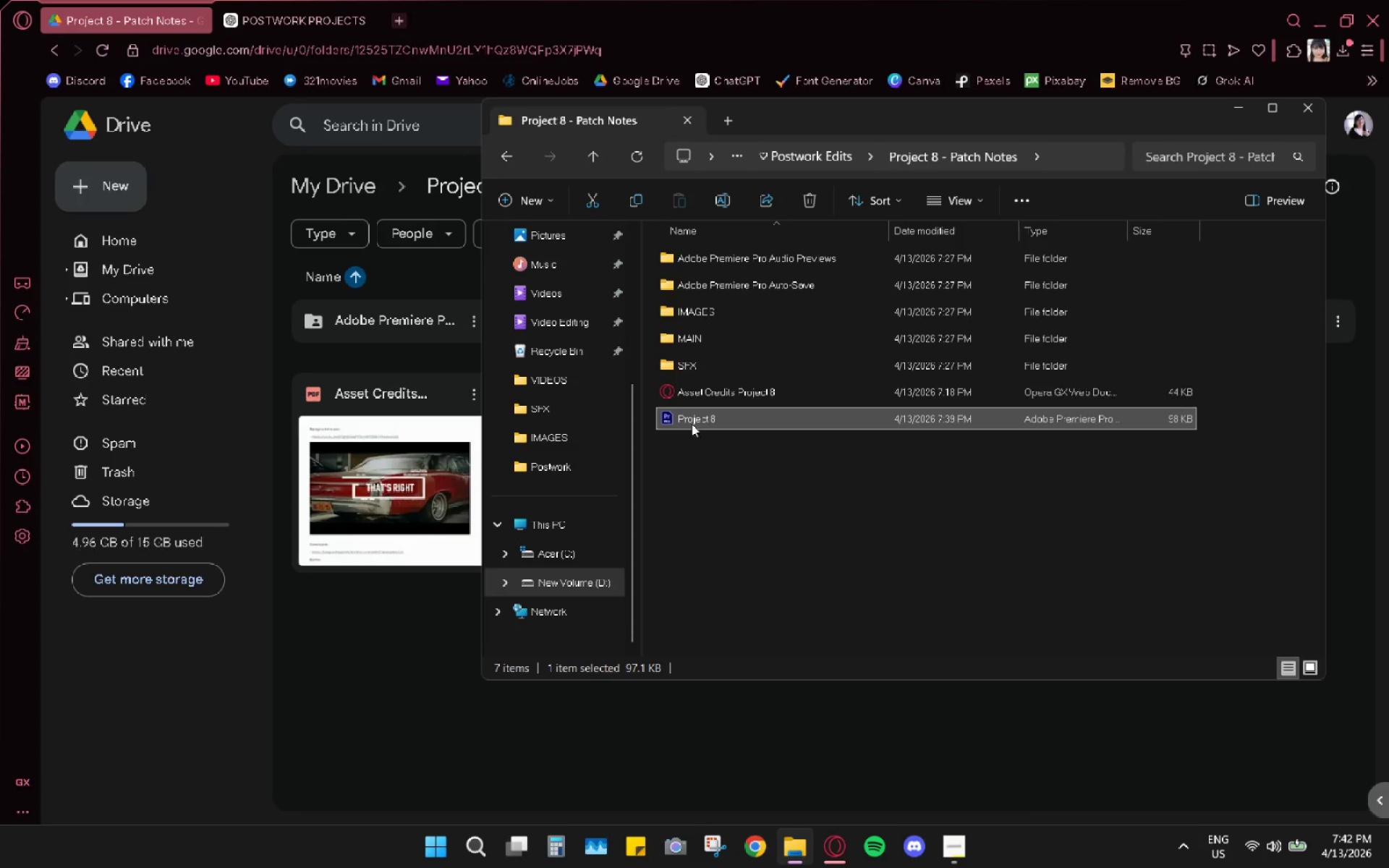 
left_click_drag(start_coordinate=[687, 420], to_coordinate=[361, 532])
 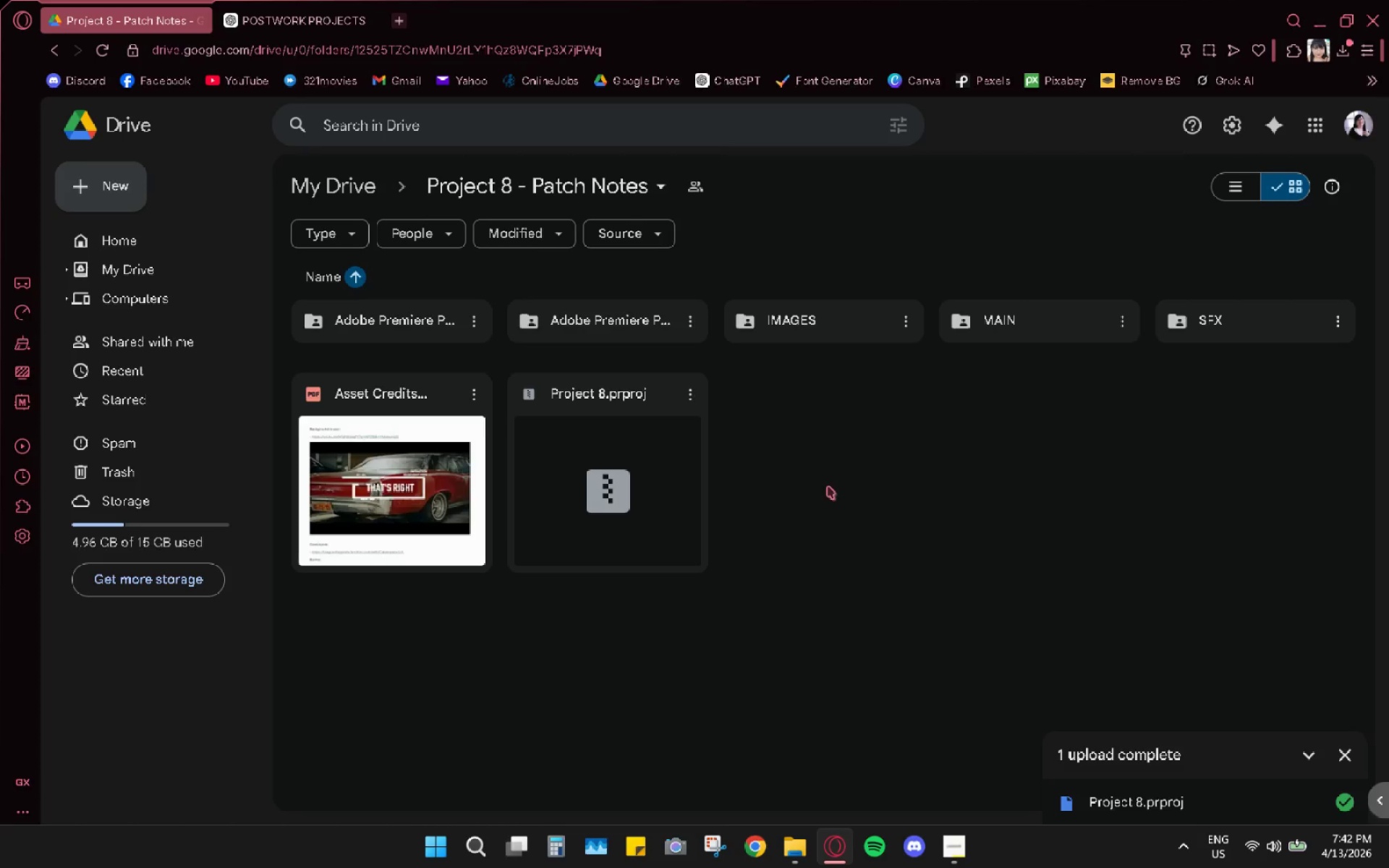 
left_click([346, 191])
 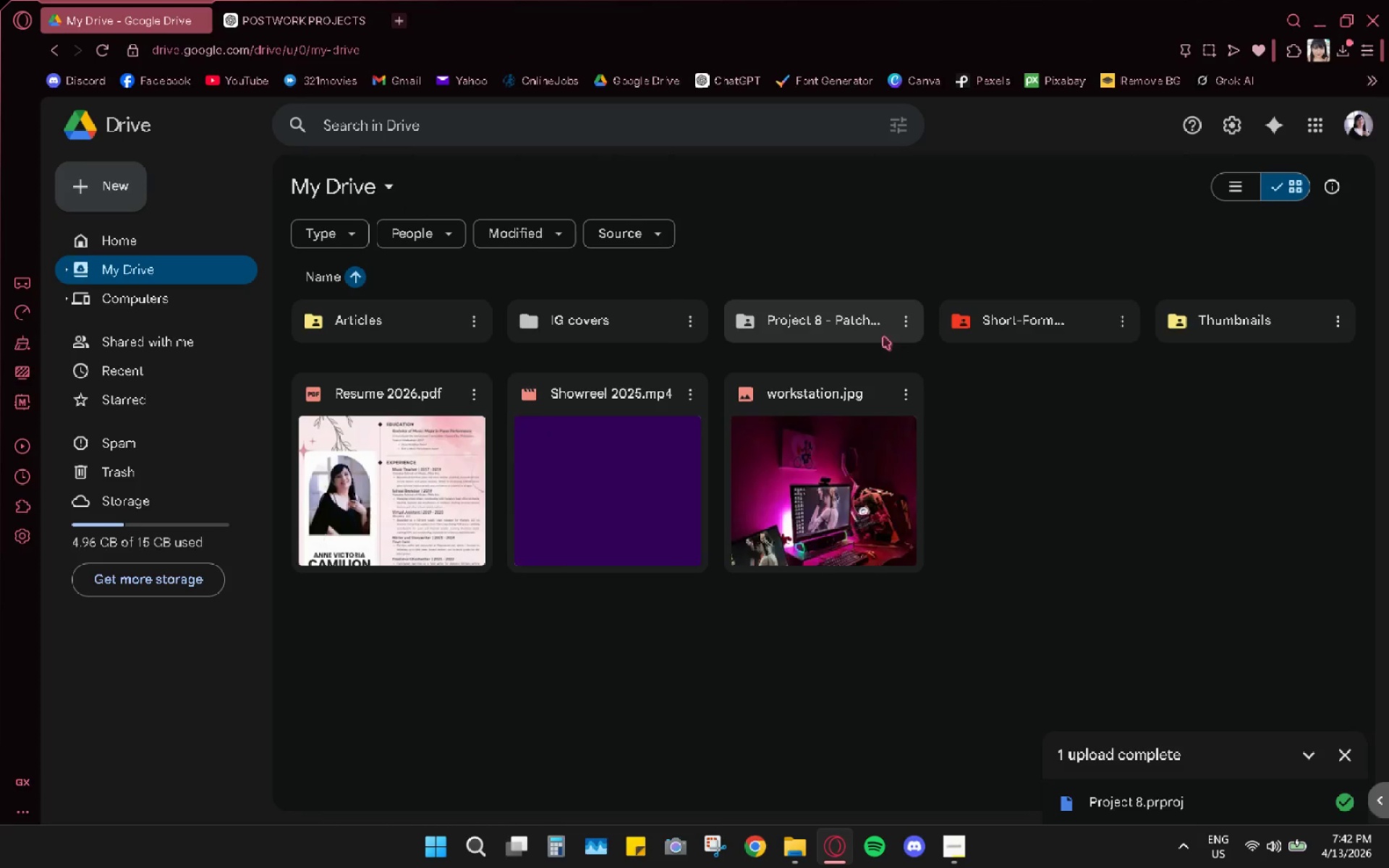 
left_click([909, 321])
 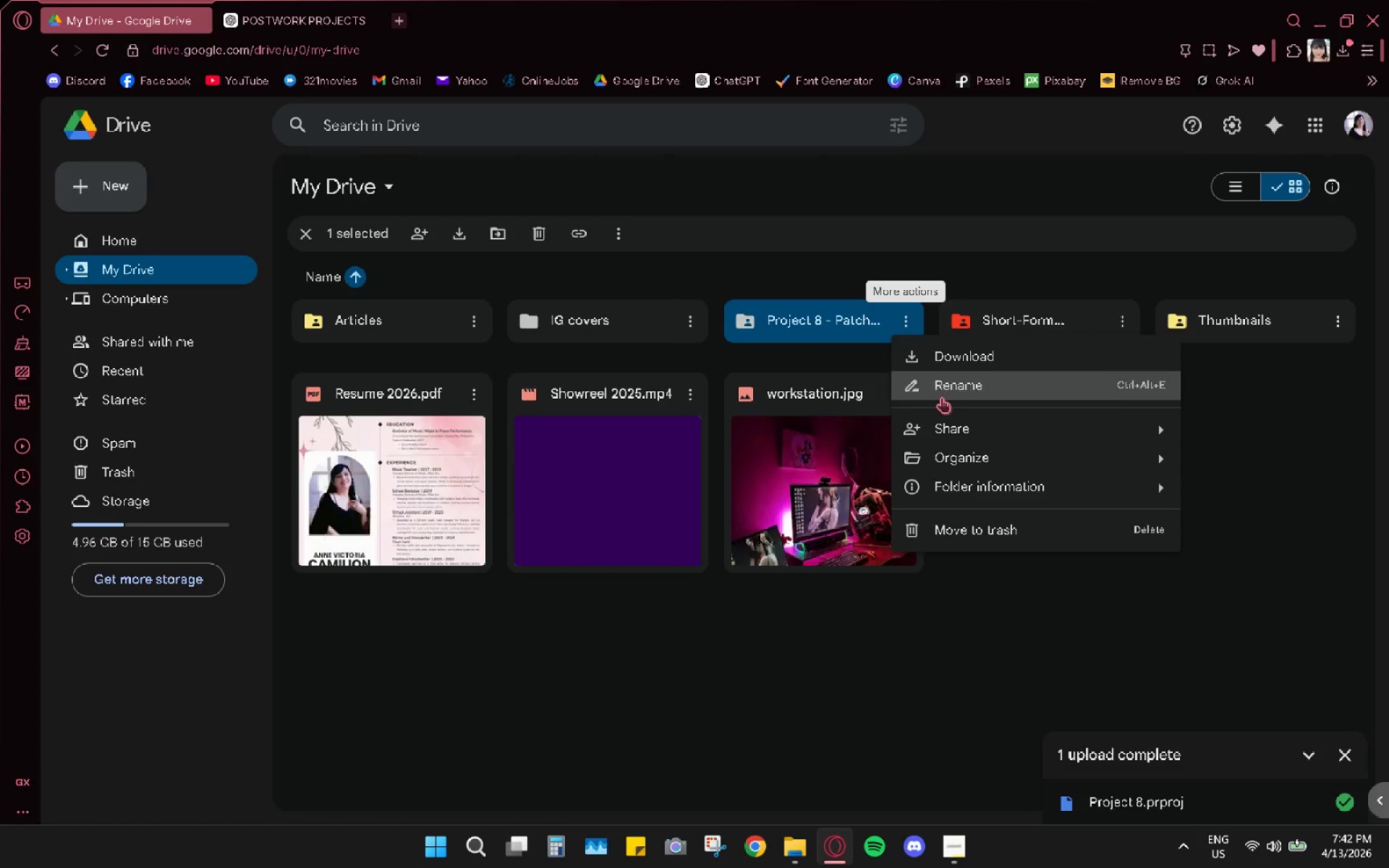 
left_click([941, 427])
 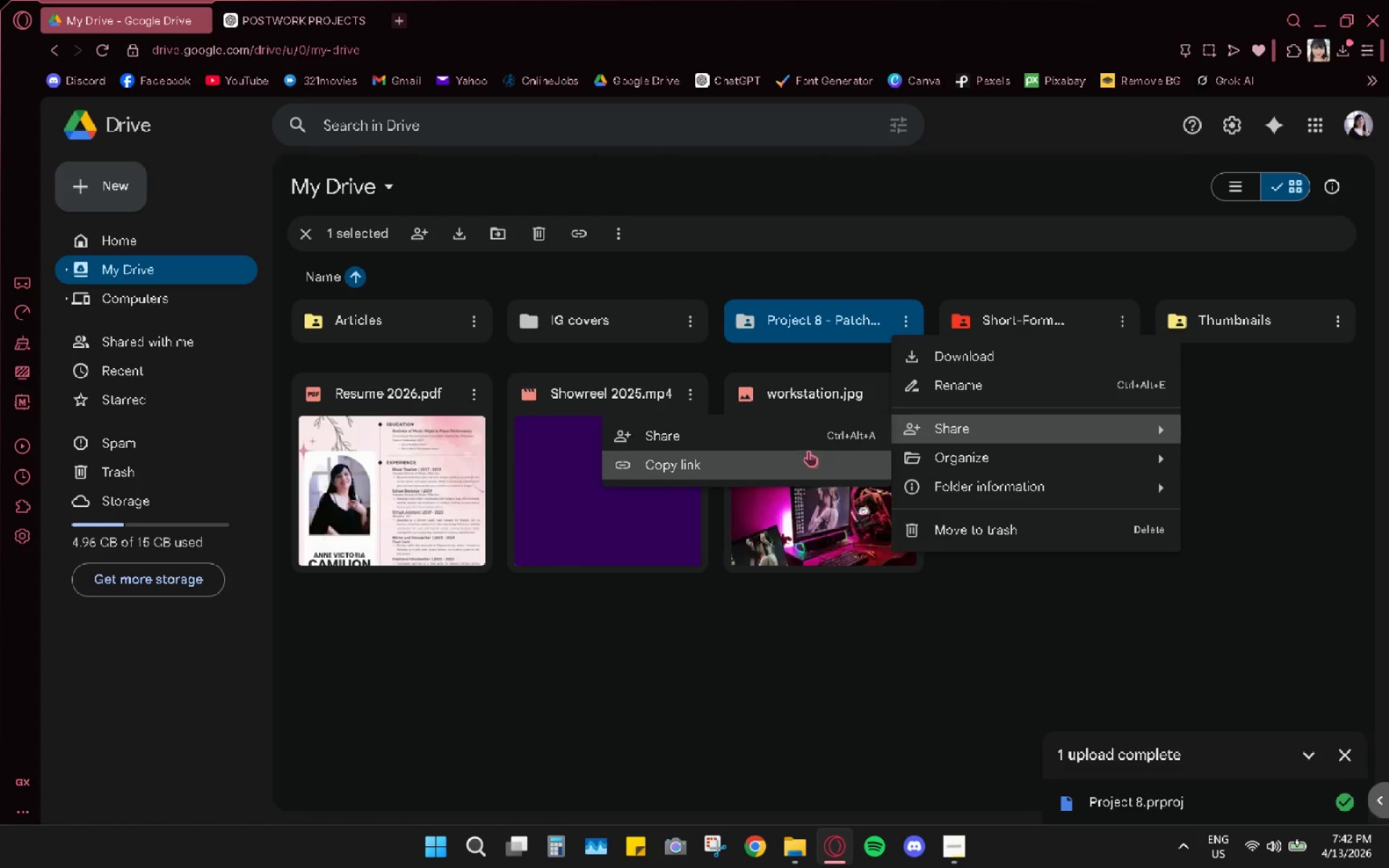 
left_click([780, 430])
 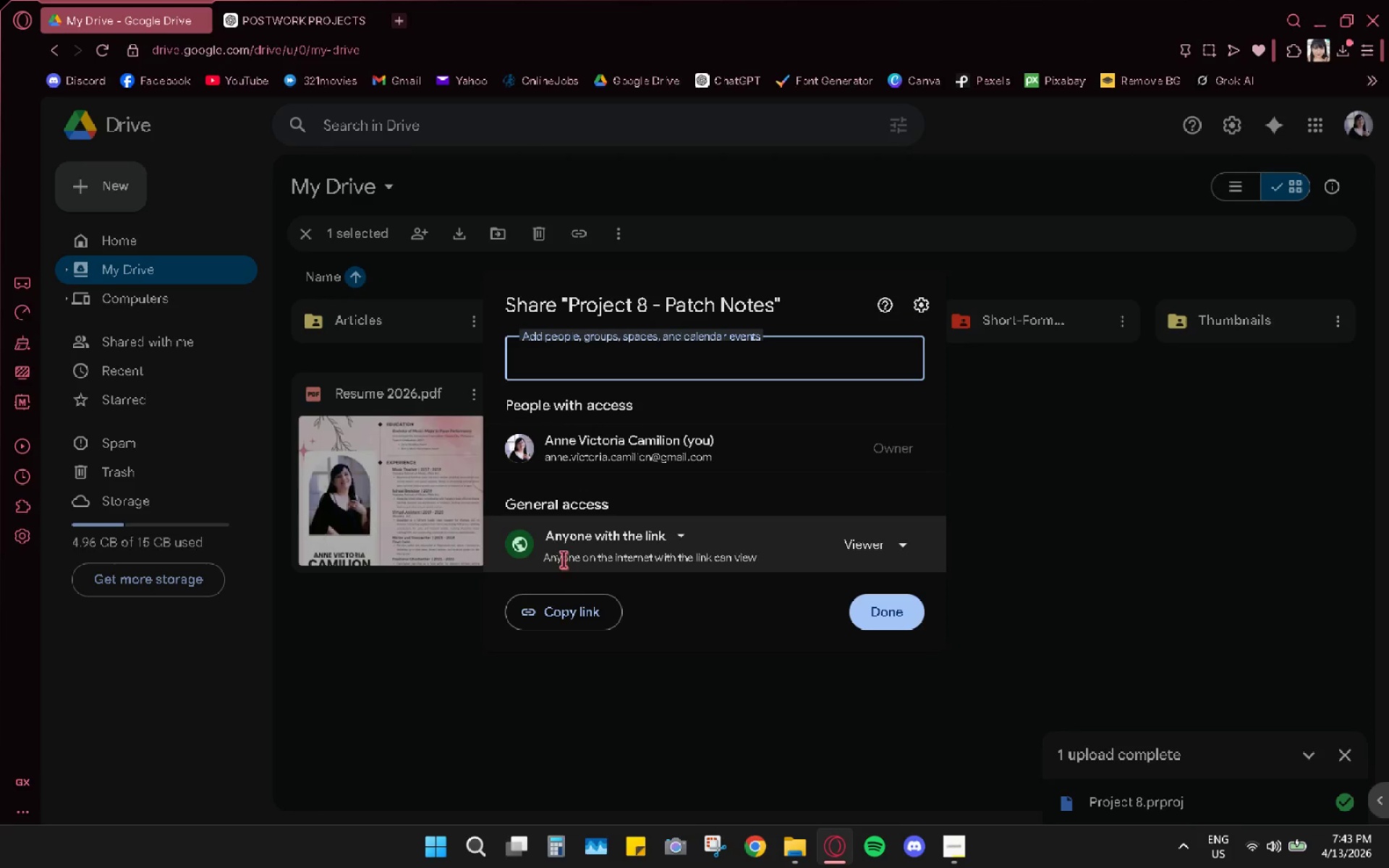 